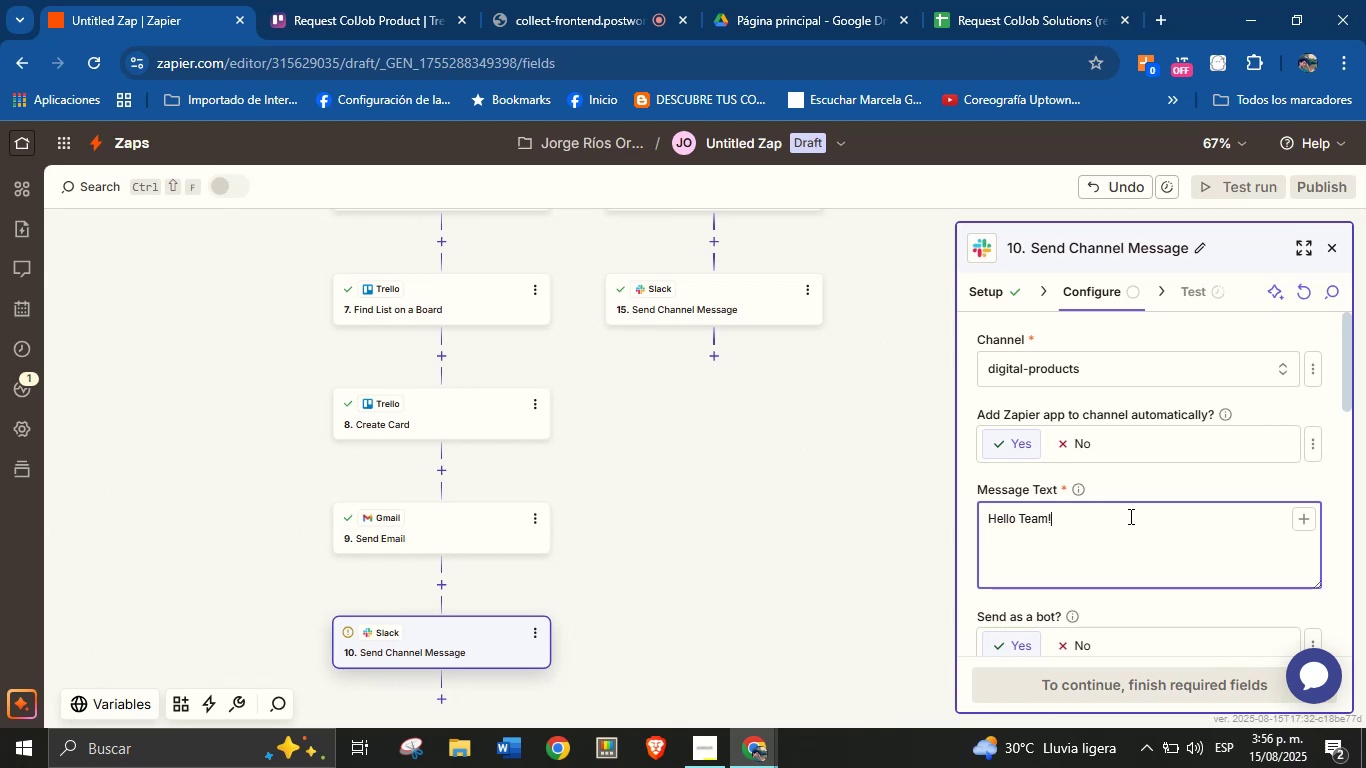 
key(Enter)
 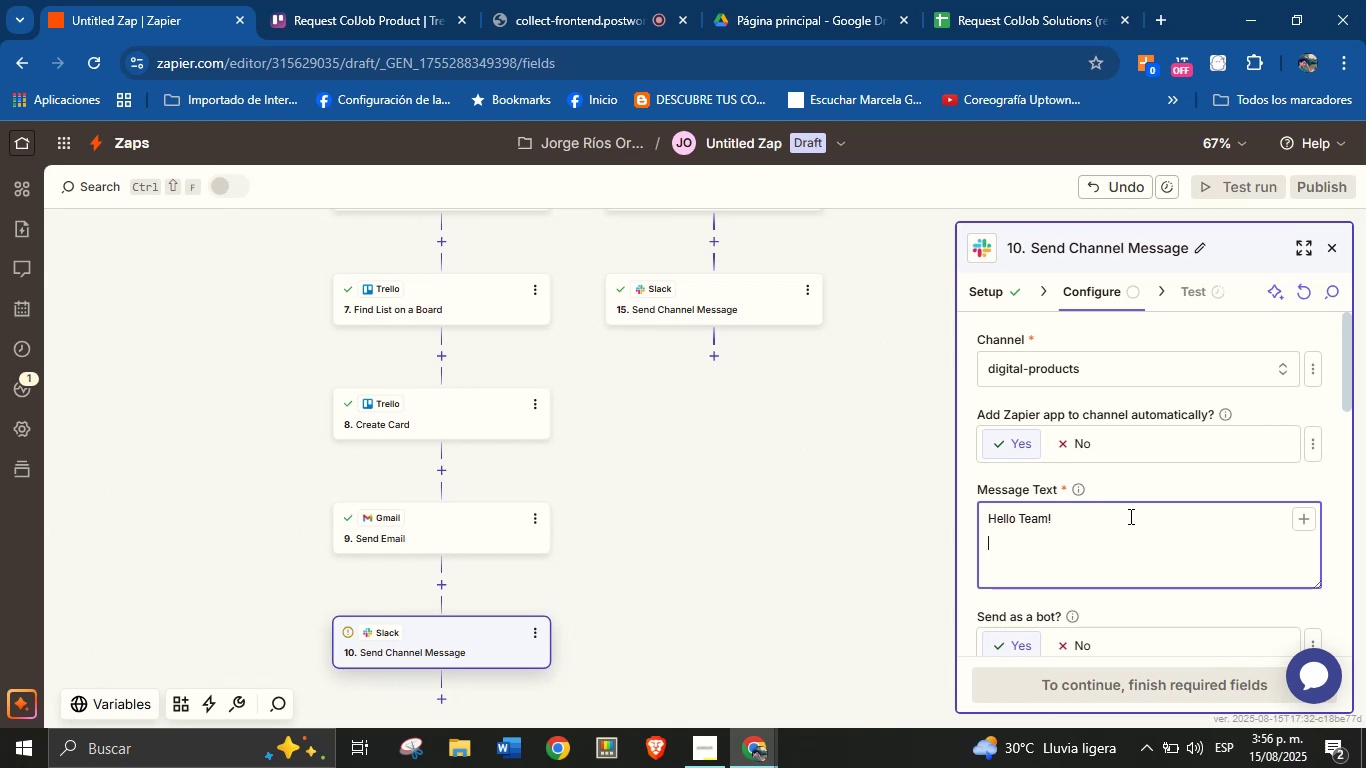 
type(There s)
key(Backspace)
type(is a new service request.)
 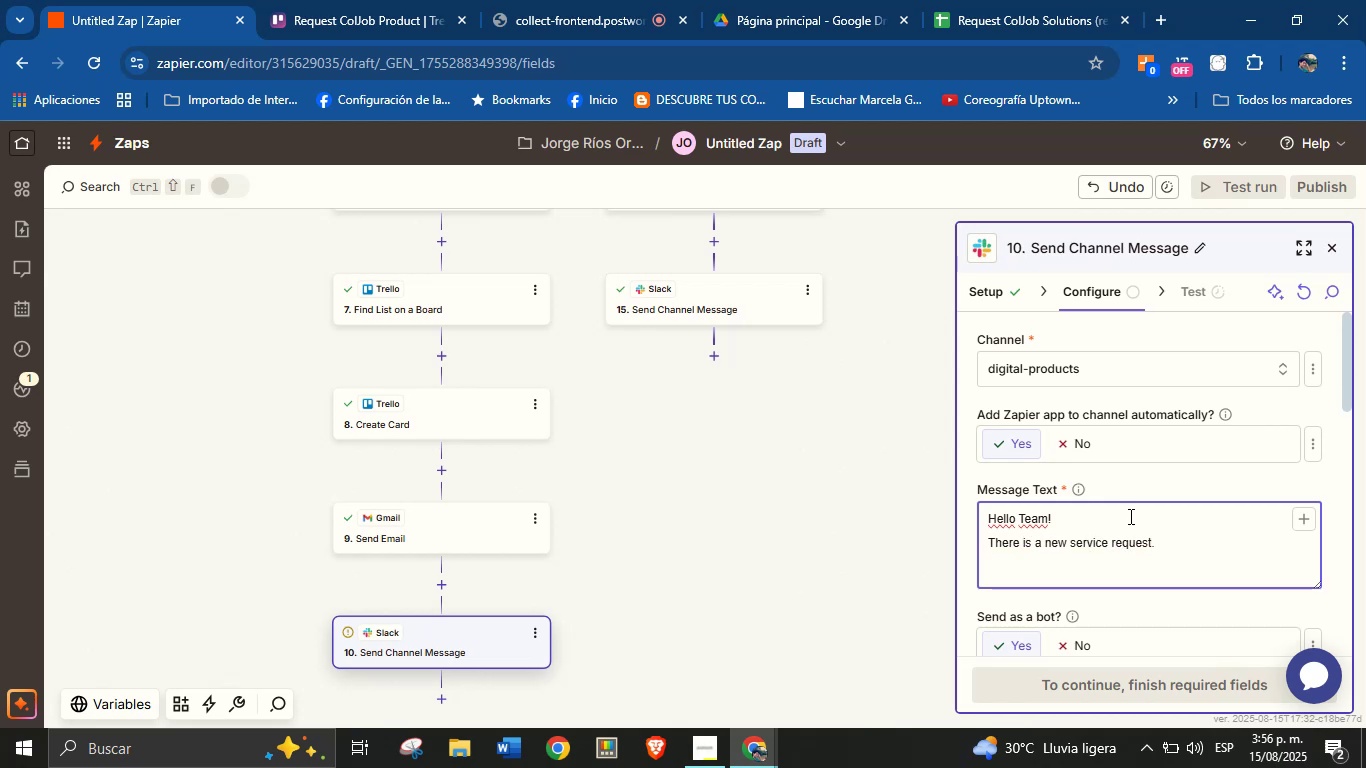 
key(Enter)
 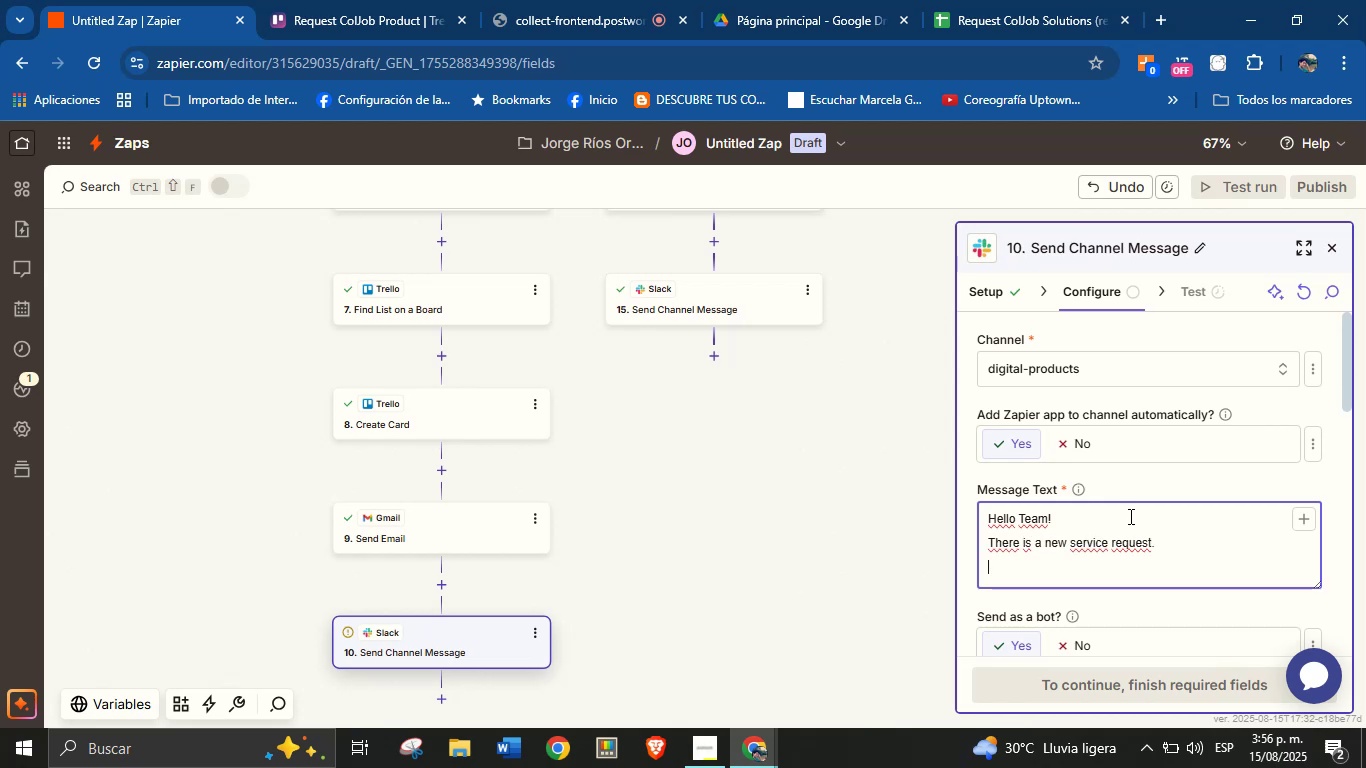 
type(View the details here>)
 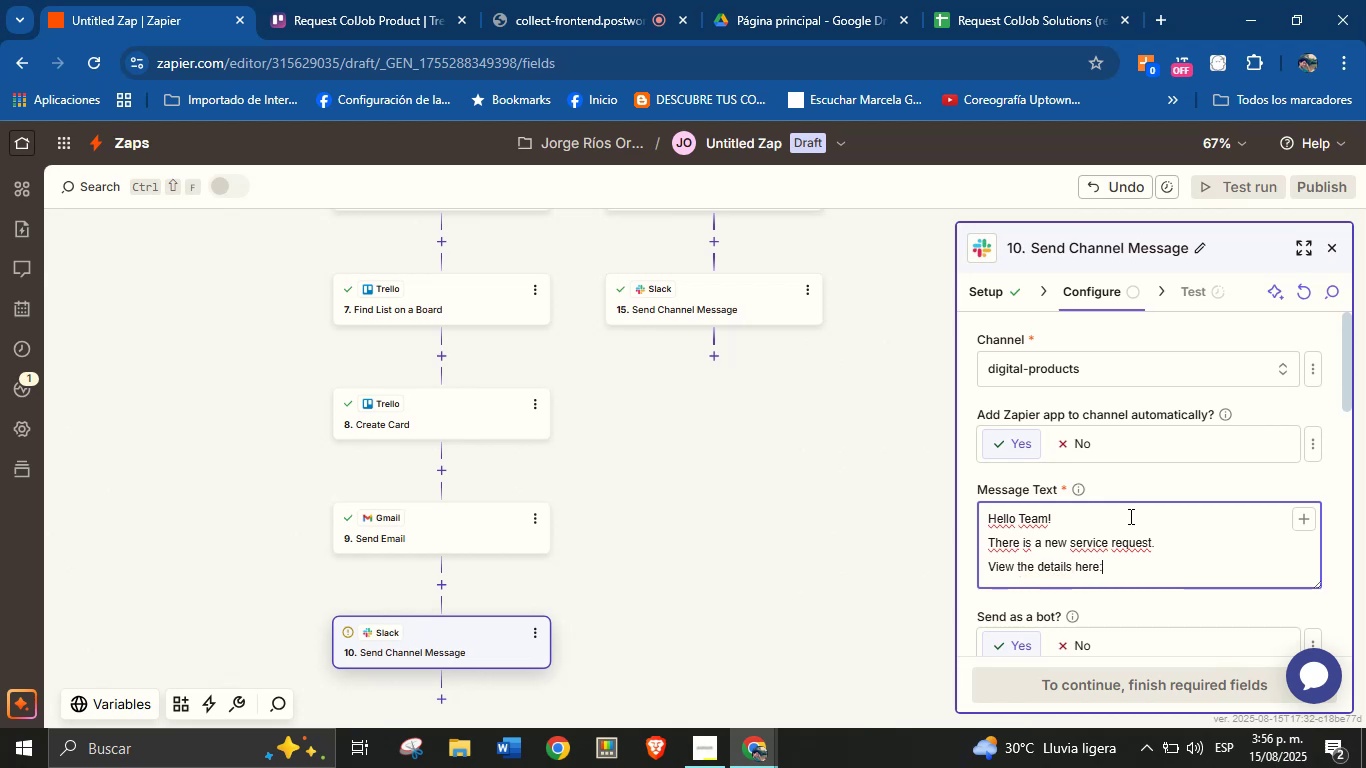 
key(Enter)
 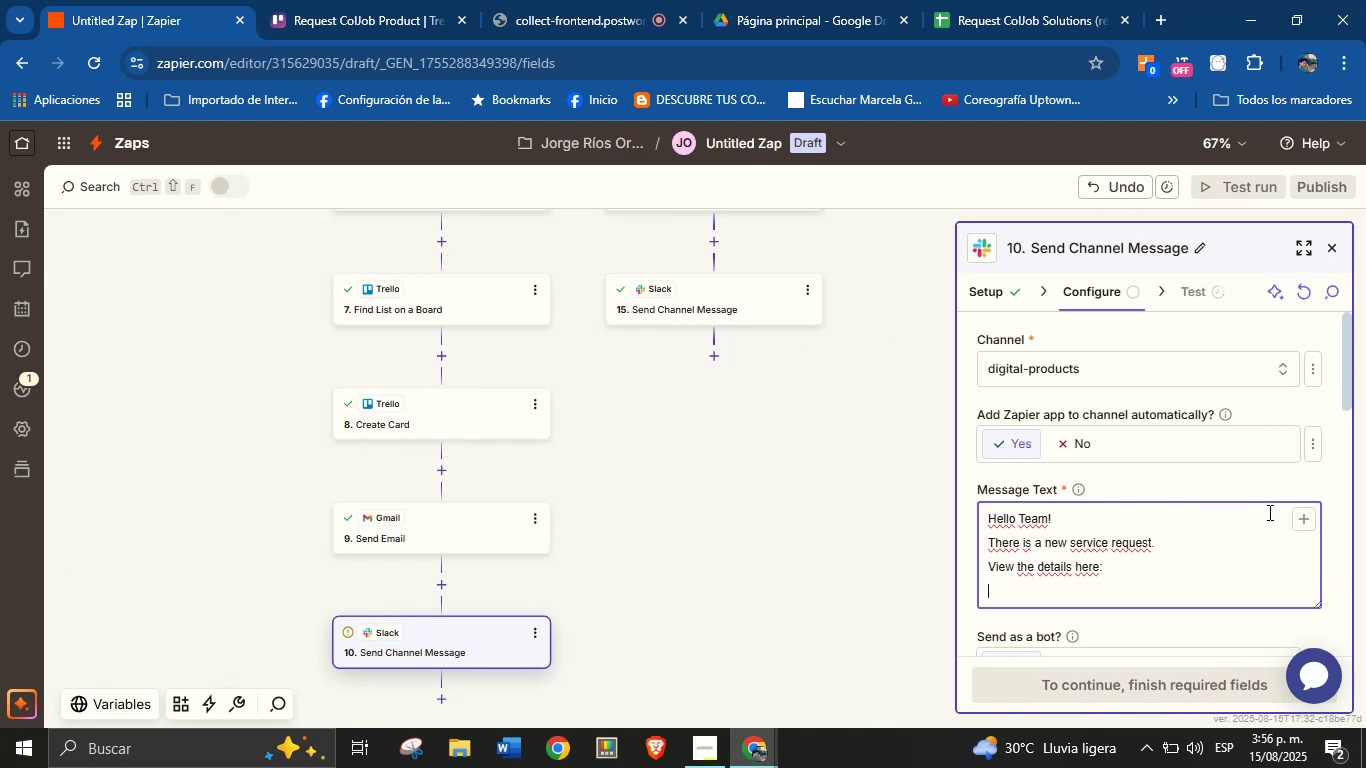 
left_click([1301, 516])
 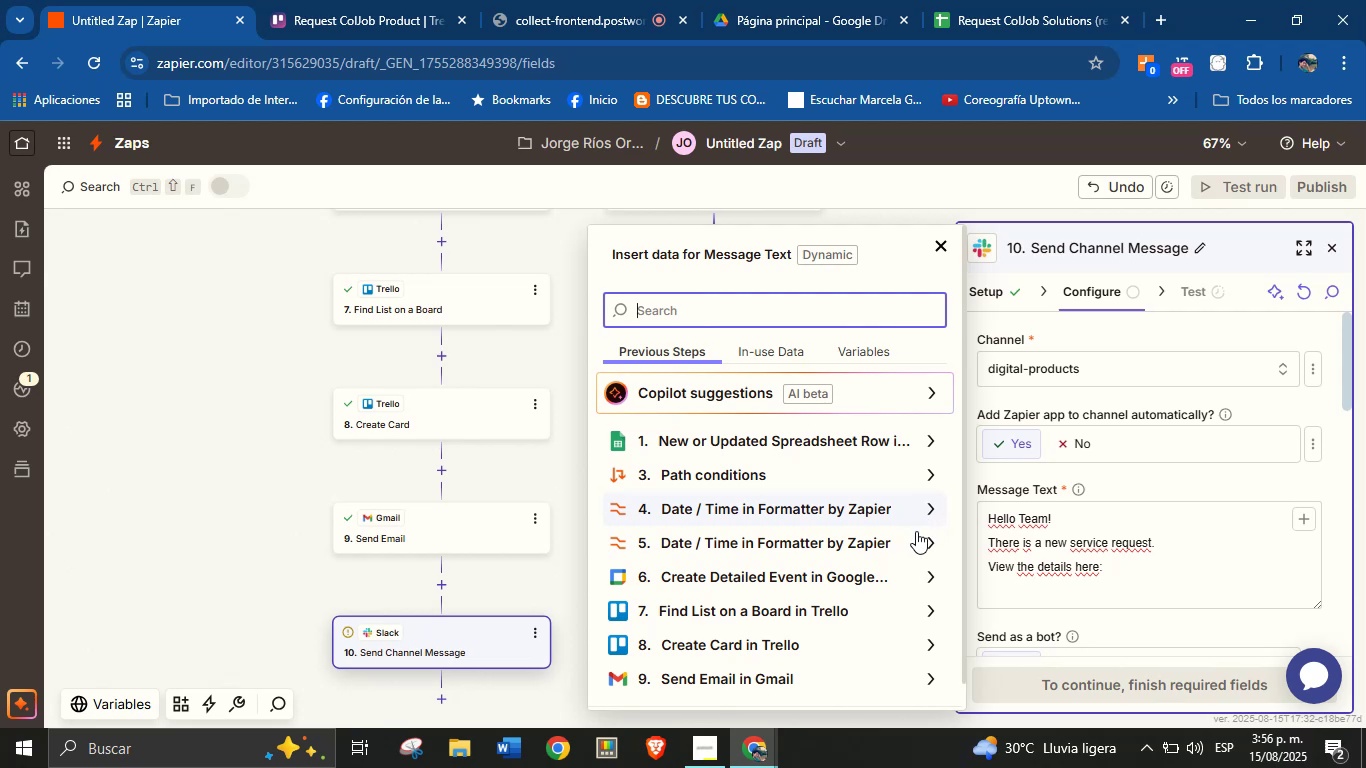 
wait(6.08)
 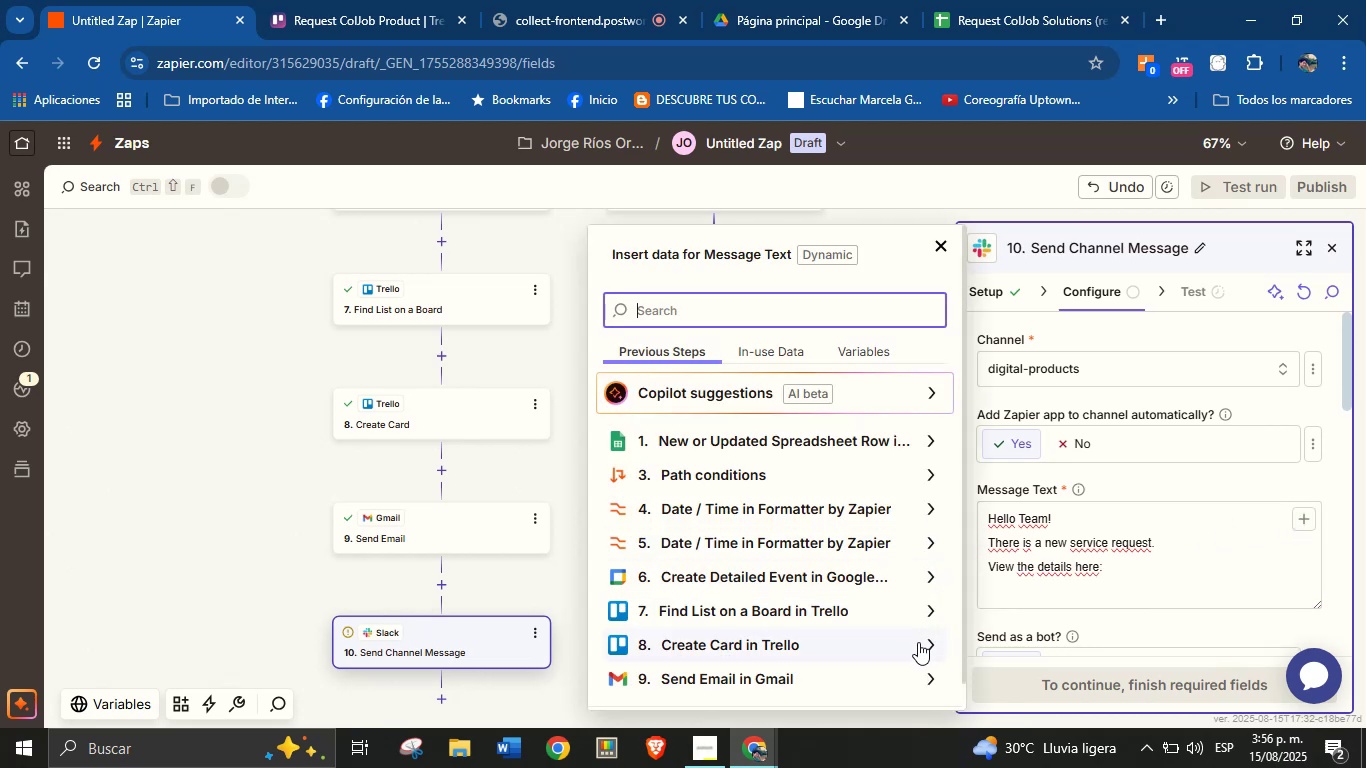 
left_click([1027, 577])
 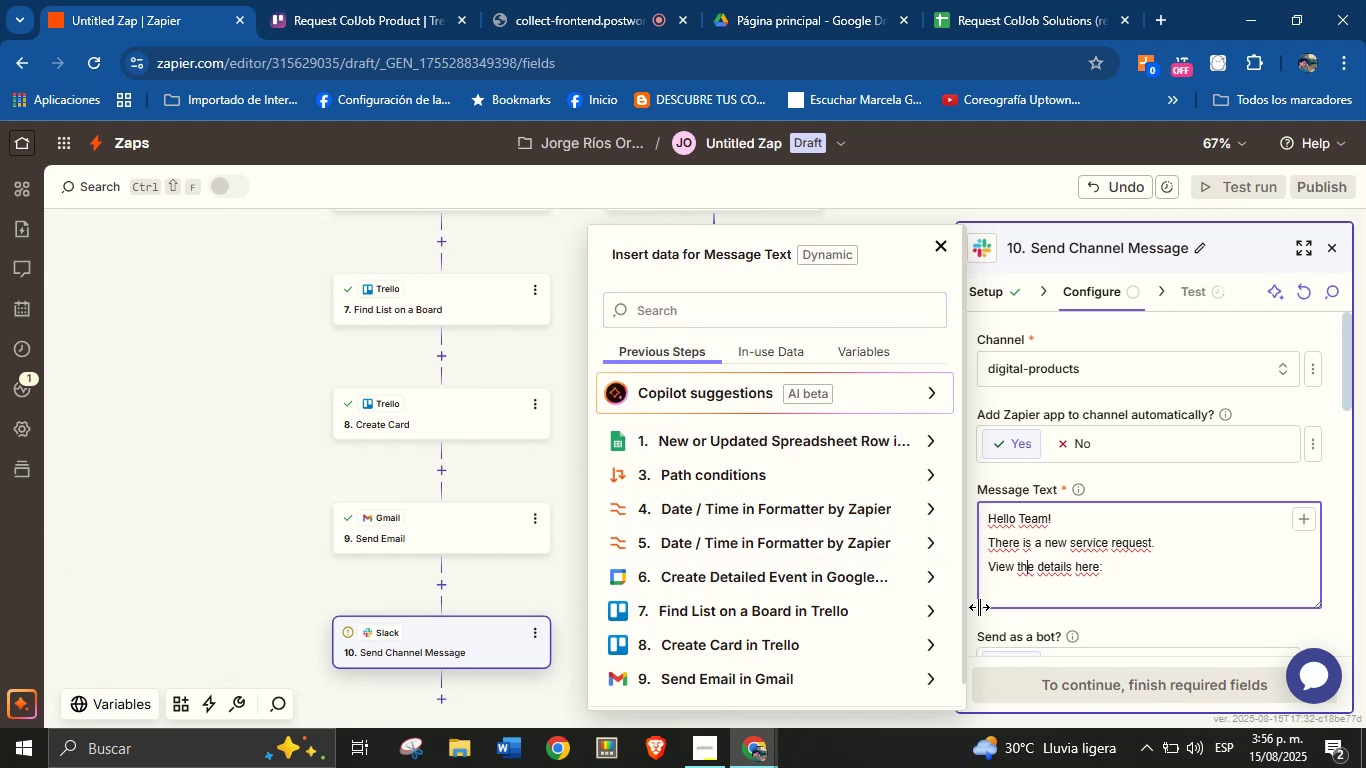 
left_click([1019, 595])
 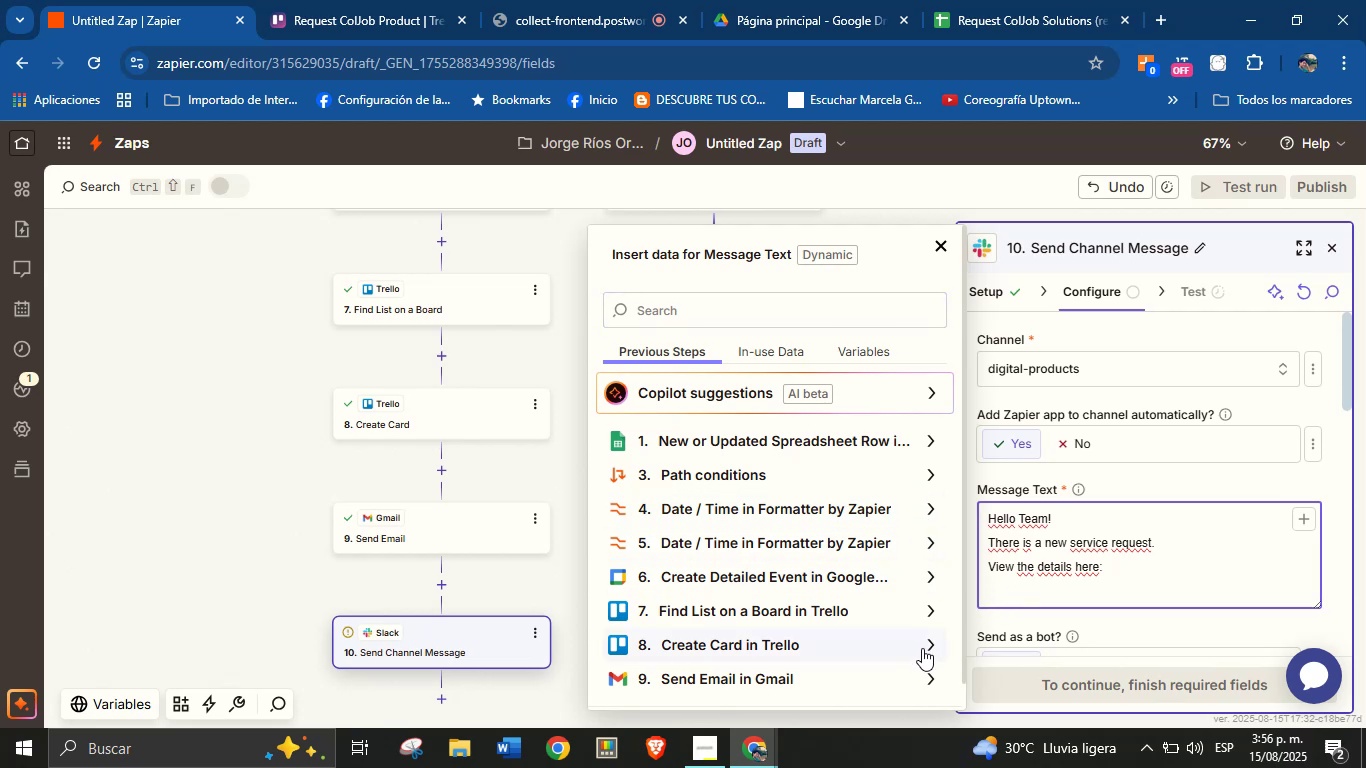 
left_click([923, 647])
 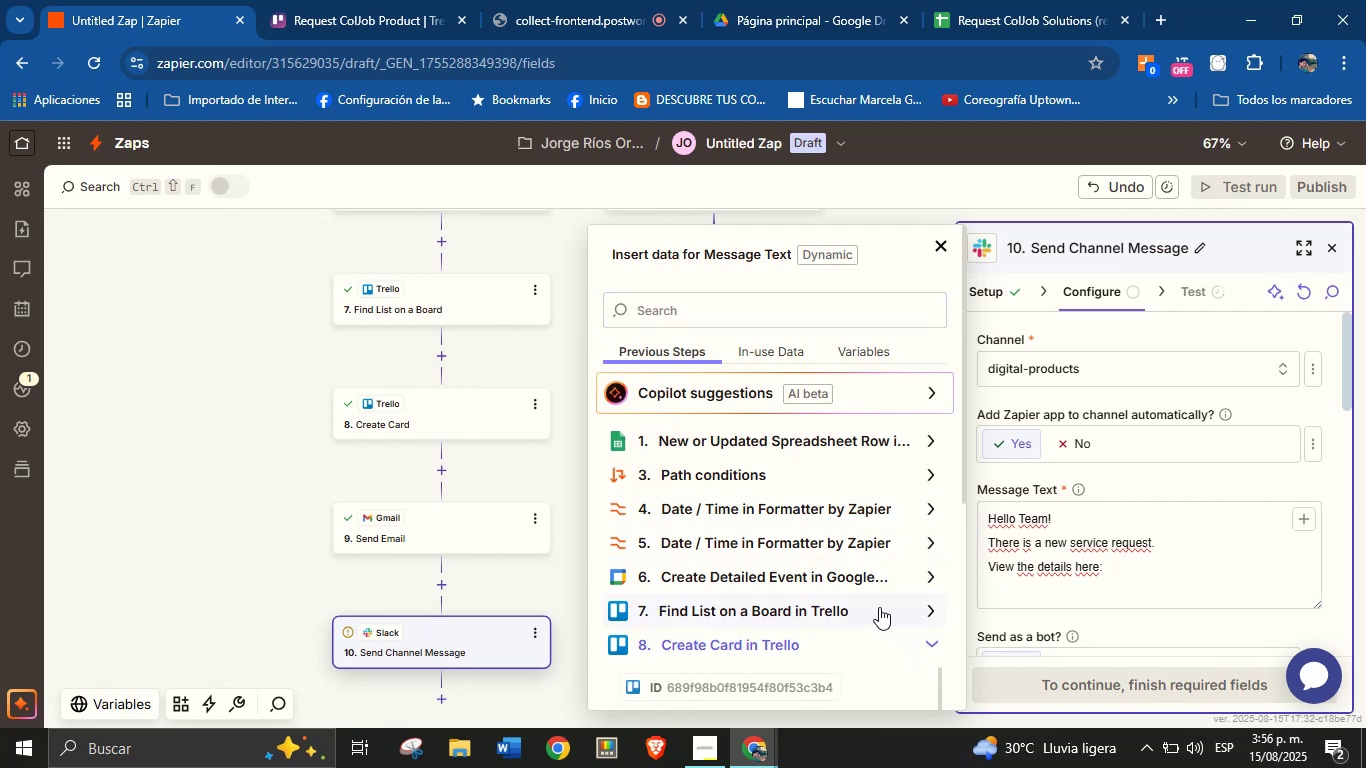 
scroll: coordinate [804, 603], scroll_direction: down, amount: 3.0
 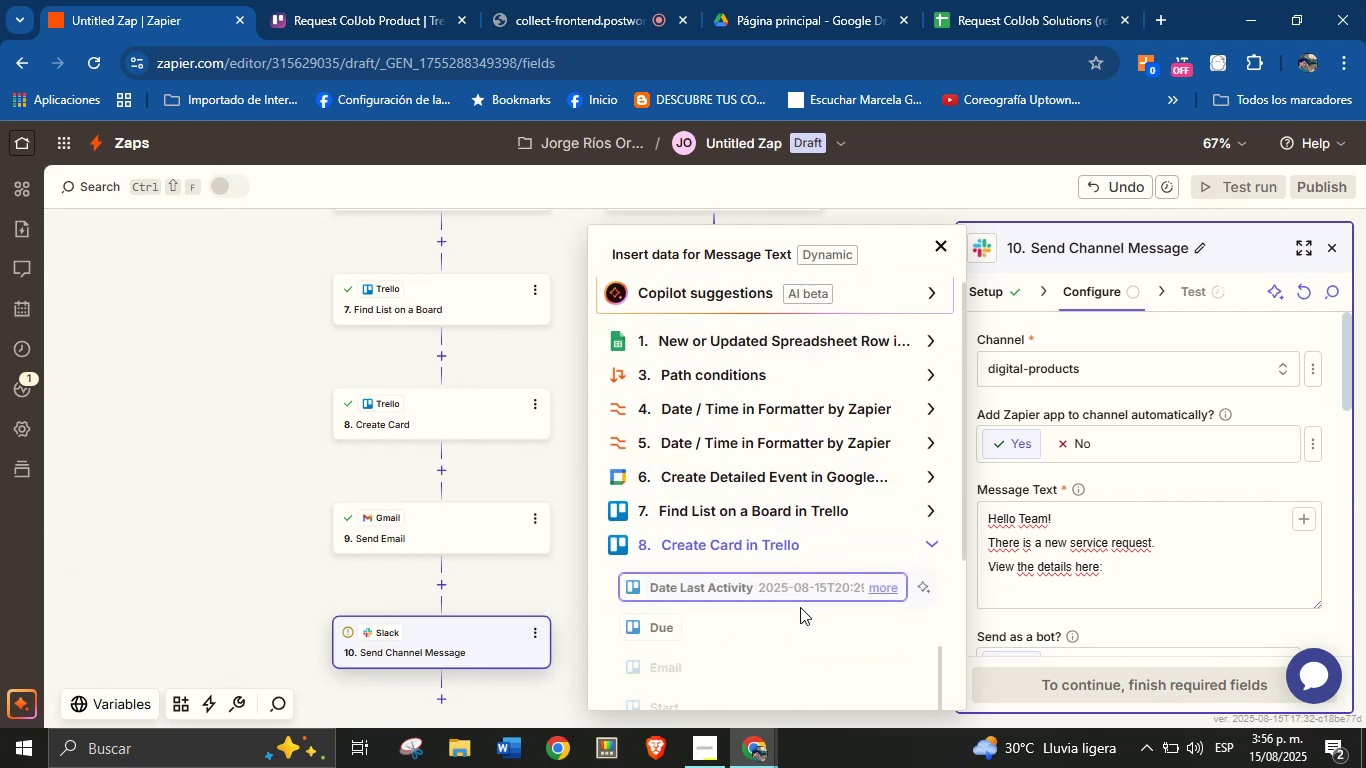 
scroll: coordinate [782, 628], scroll_direction: up, amount: 1.0
 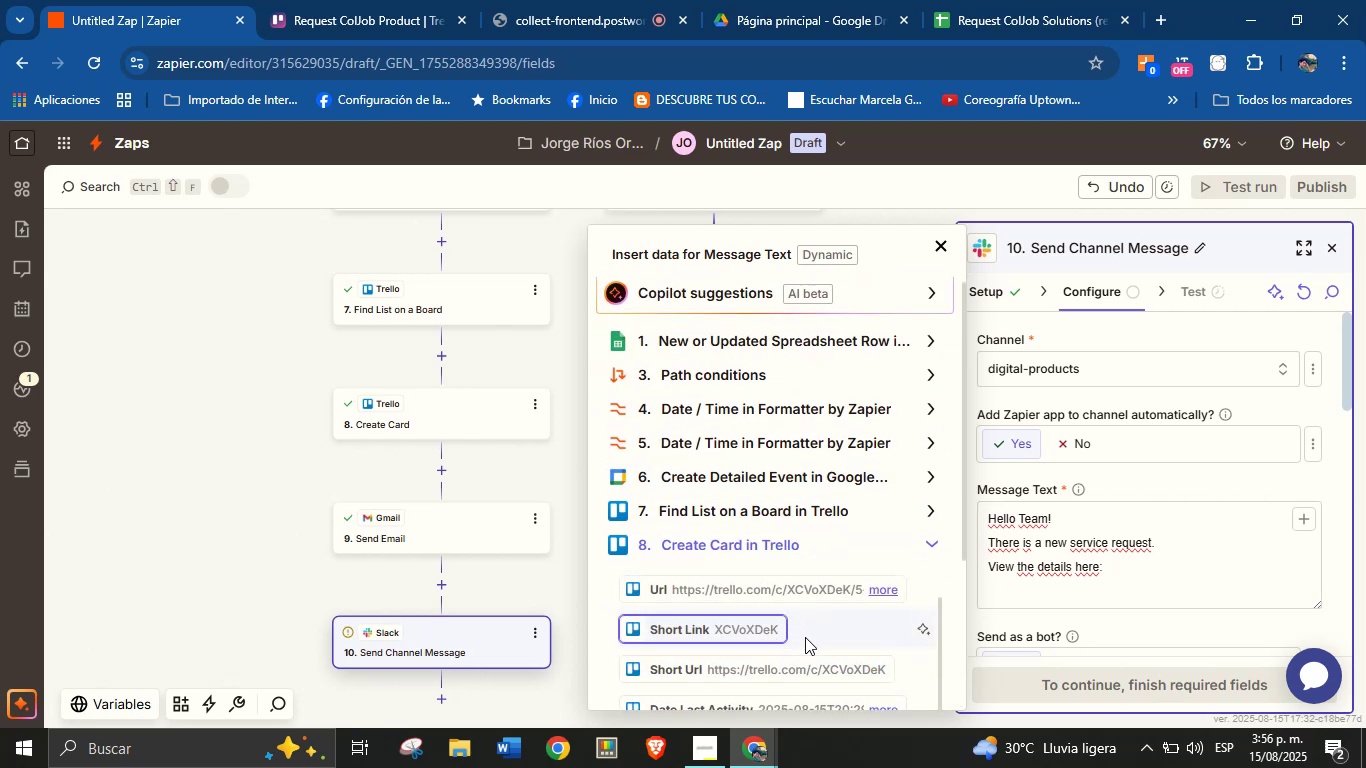 
left_click([809, 666])
 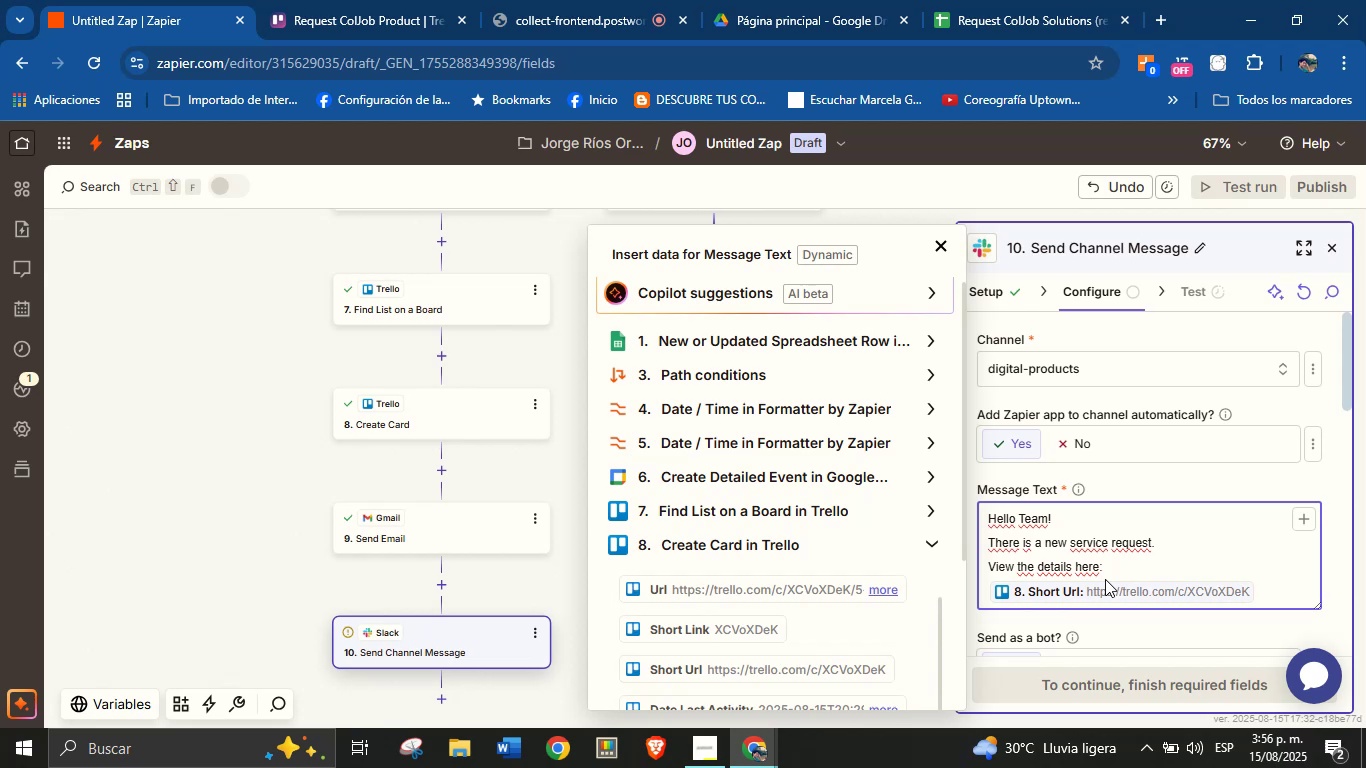 
left_click([1163, 496])
 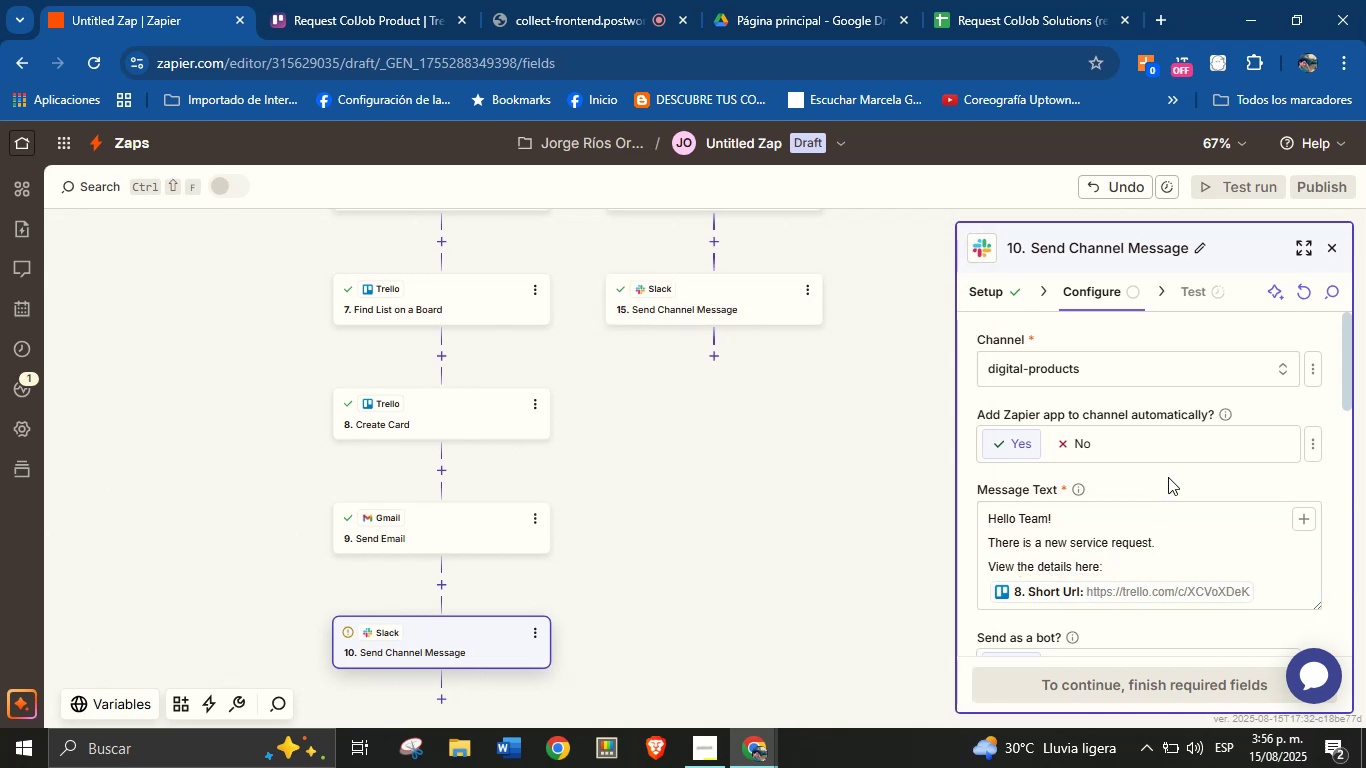 
scroll: coordinate [1171, 453], scroll_direction: down, amount: 2.0
 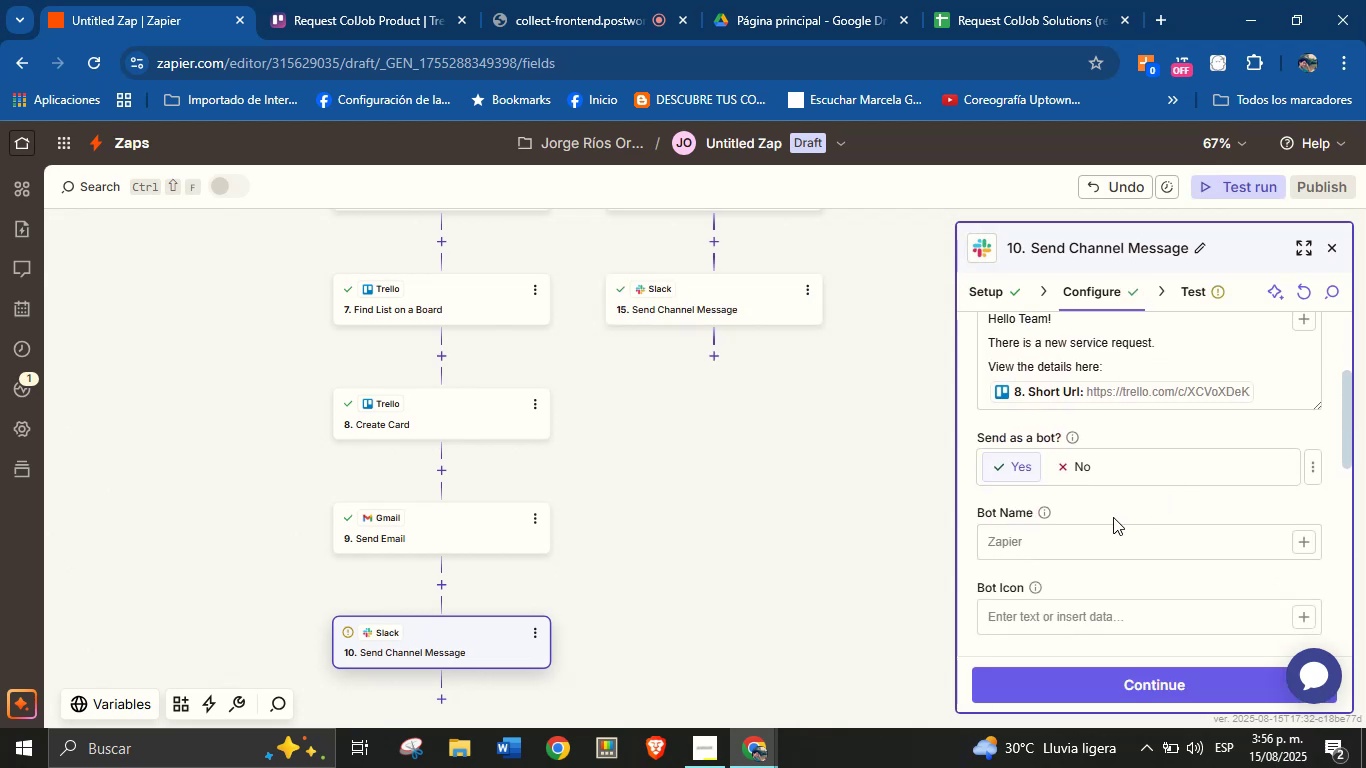 
left_click([1089, 535])
 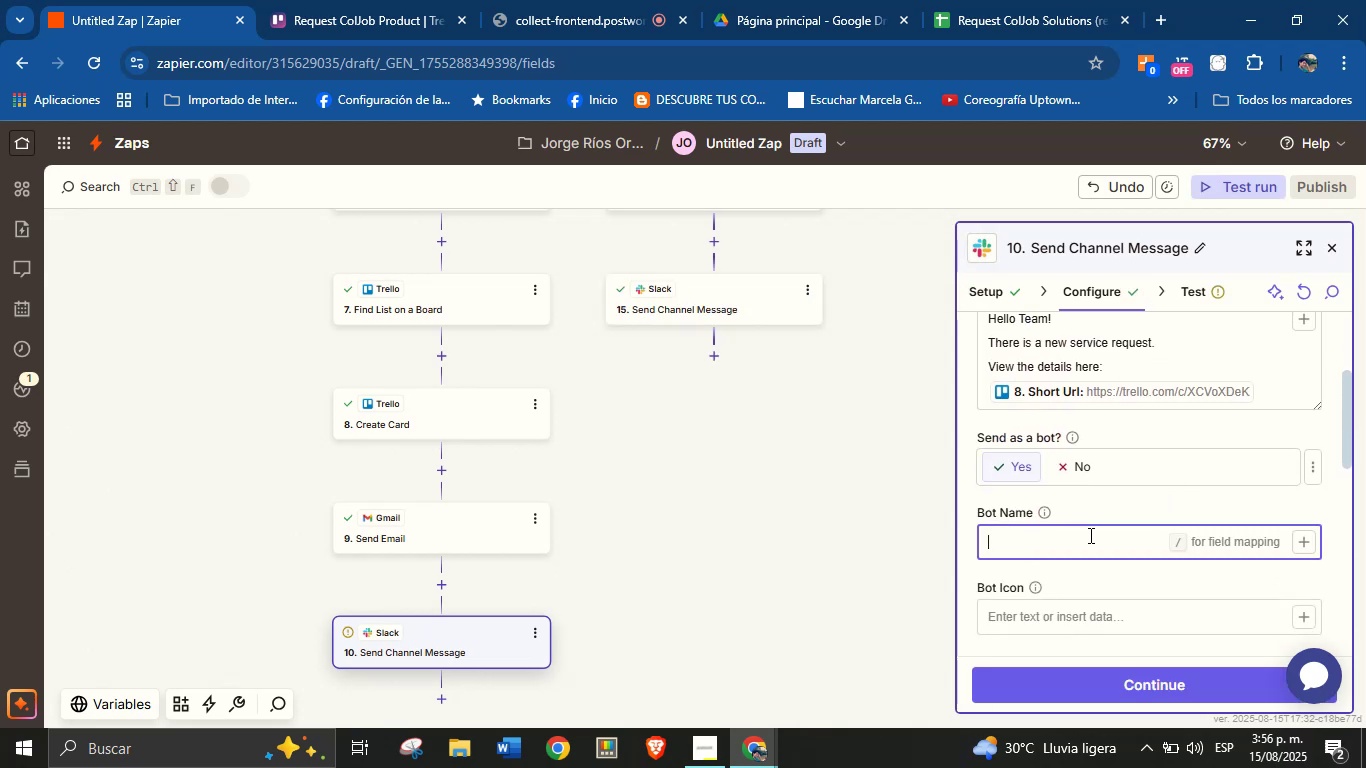 
type(Orenji fo)
key(Backspace)
type(rom ColJob)
 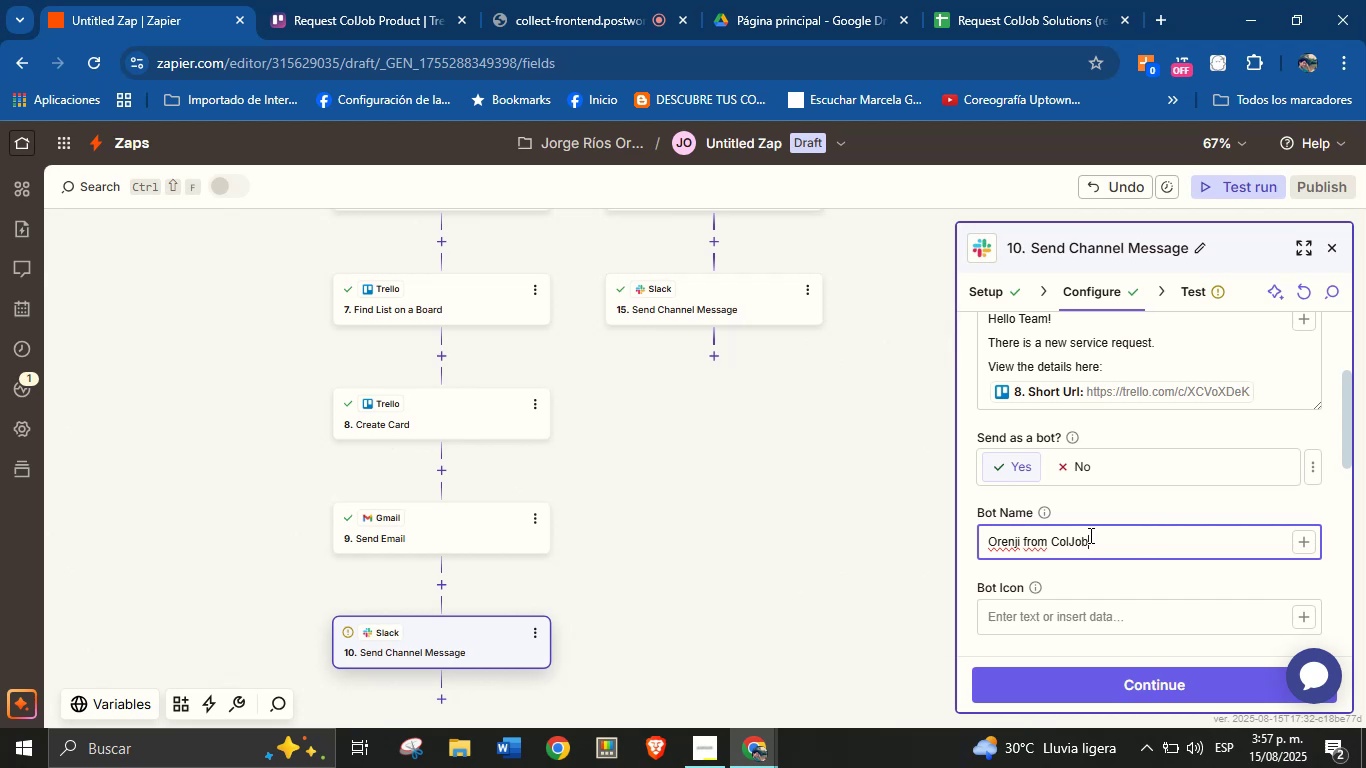 
left_click([1139, 509])
 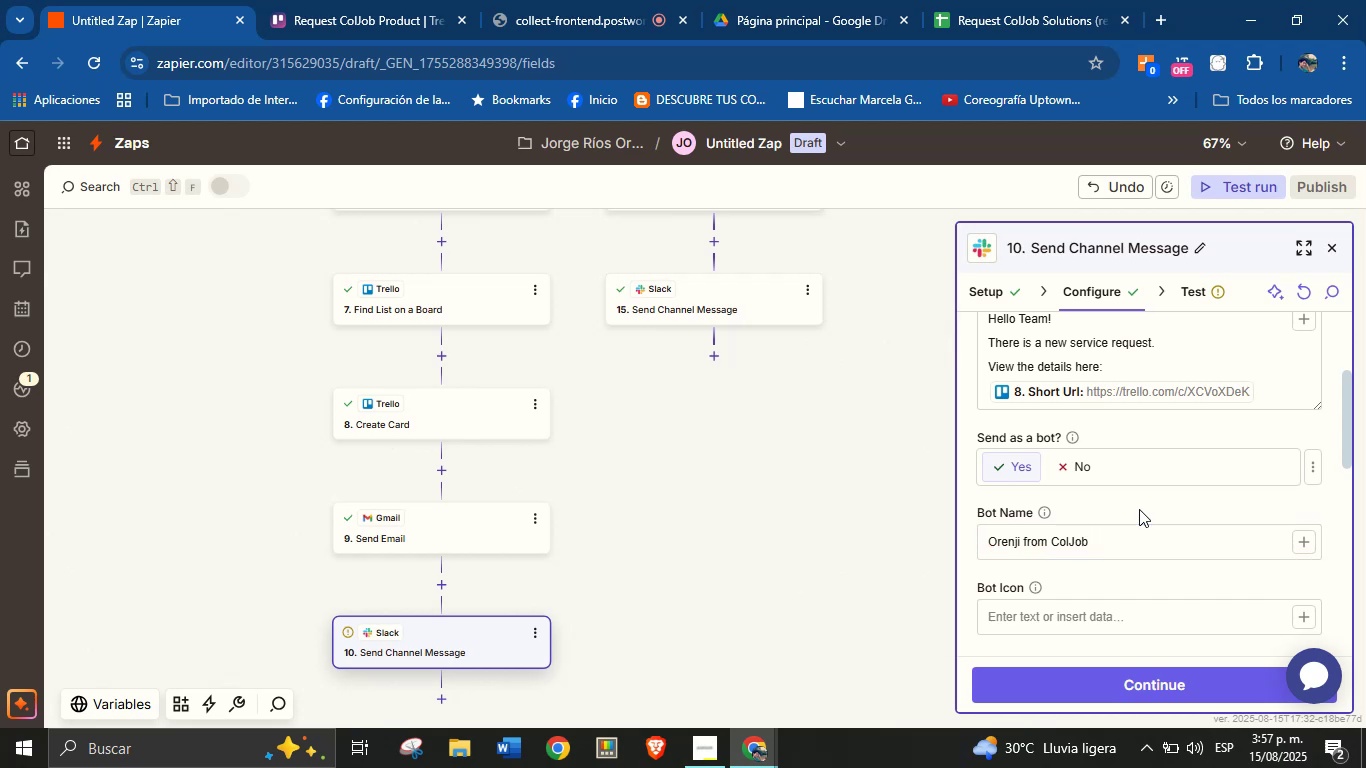 
scroll: coordinate [1154, 500], scroll_direction: down, amount: 3.0
 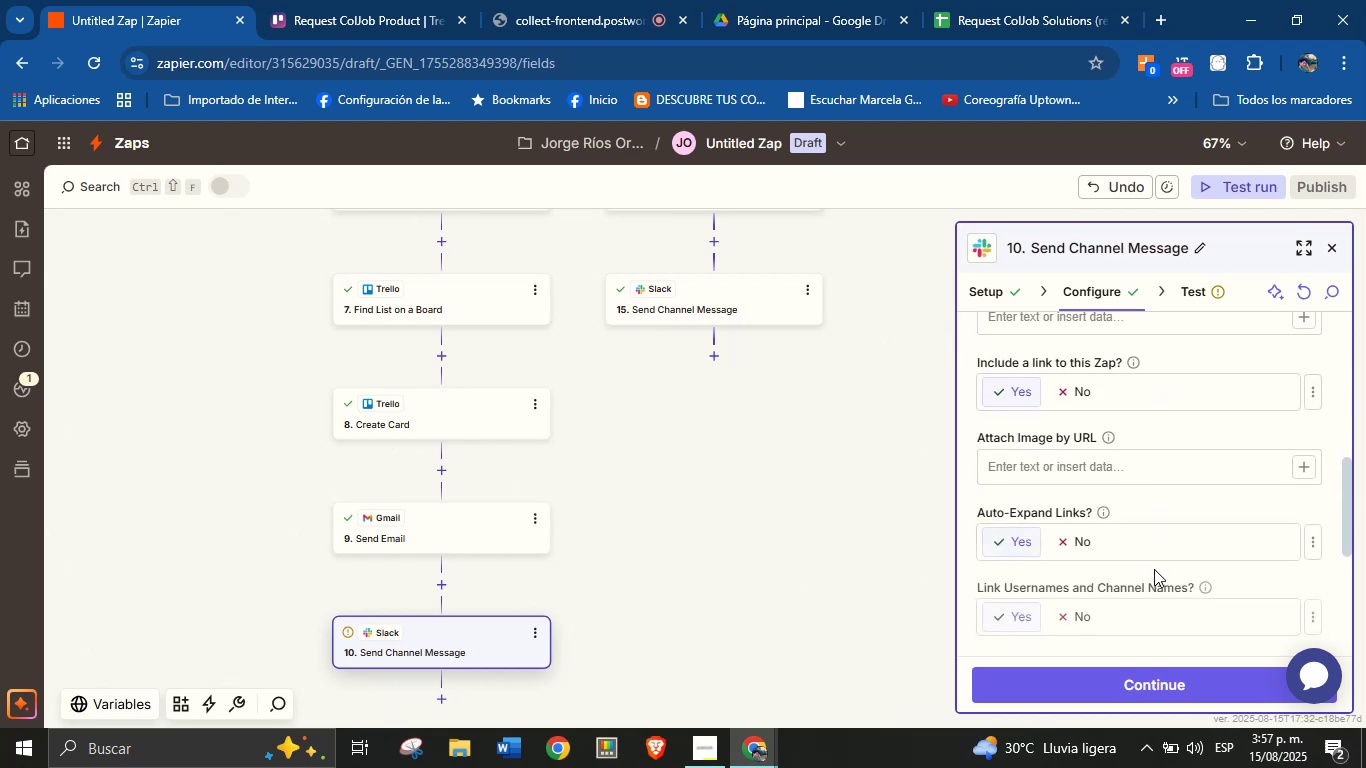 
scroll: coordinate [1154, 570], scroll_direction: up, amount: 1.0
 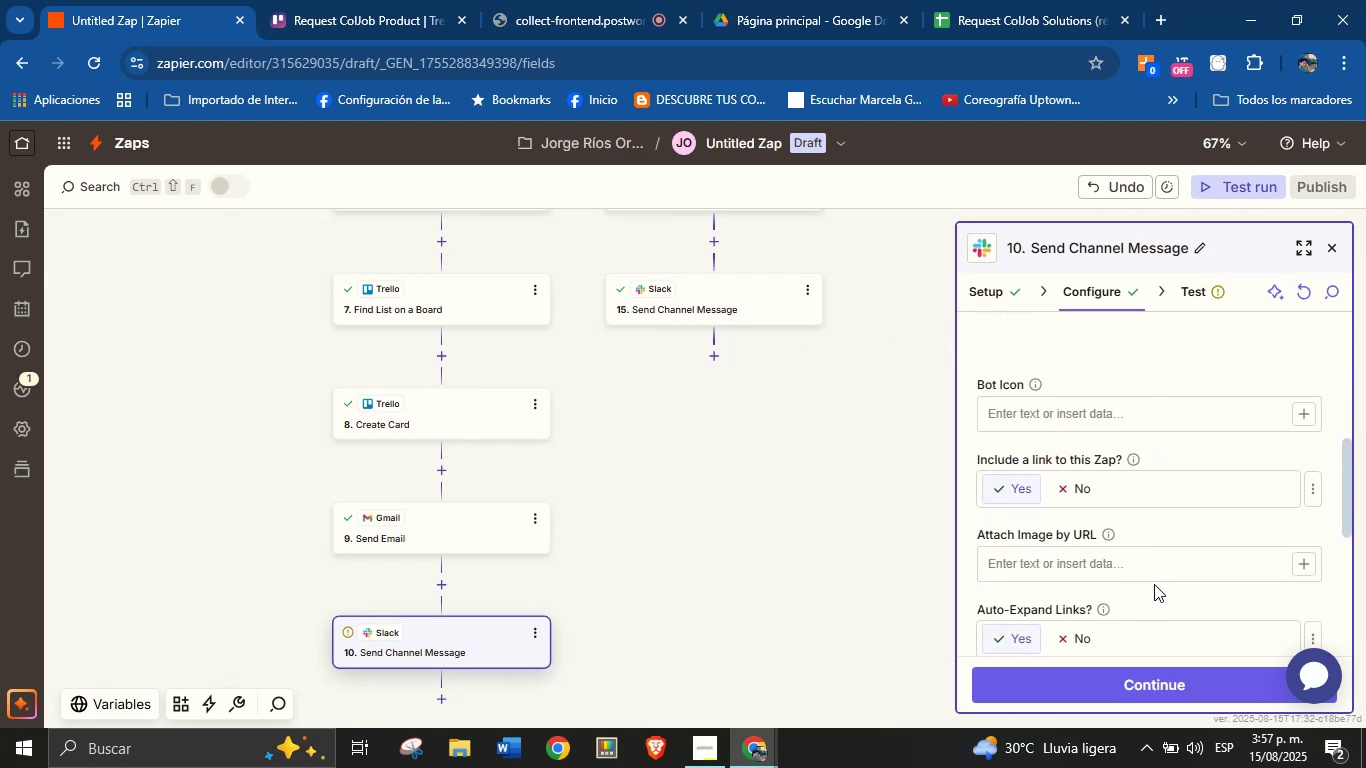 
scroll: coordinate [1154, 592], scroll_direction: down, amount: 3.0
 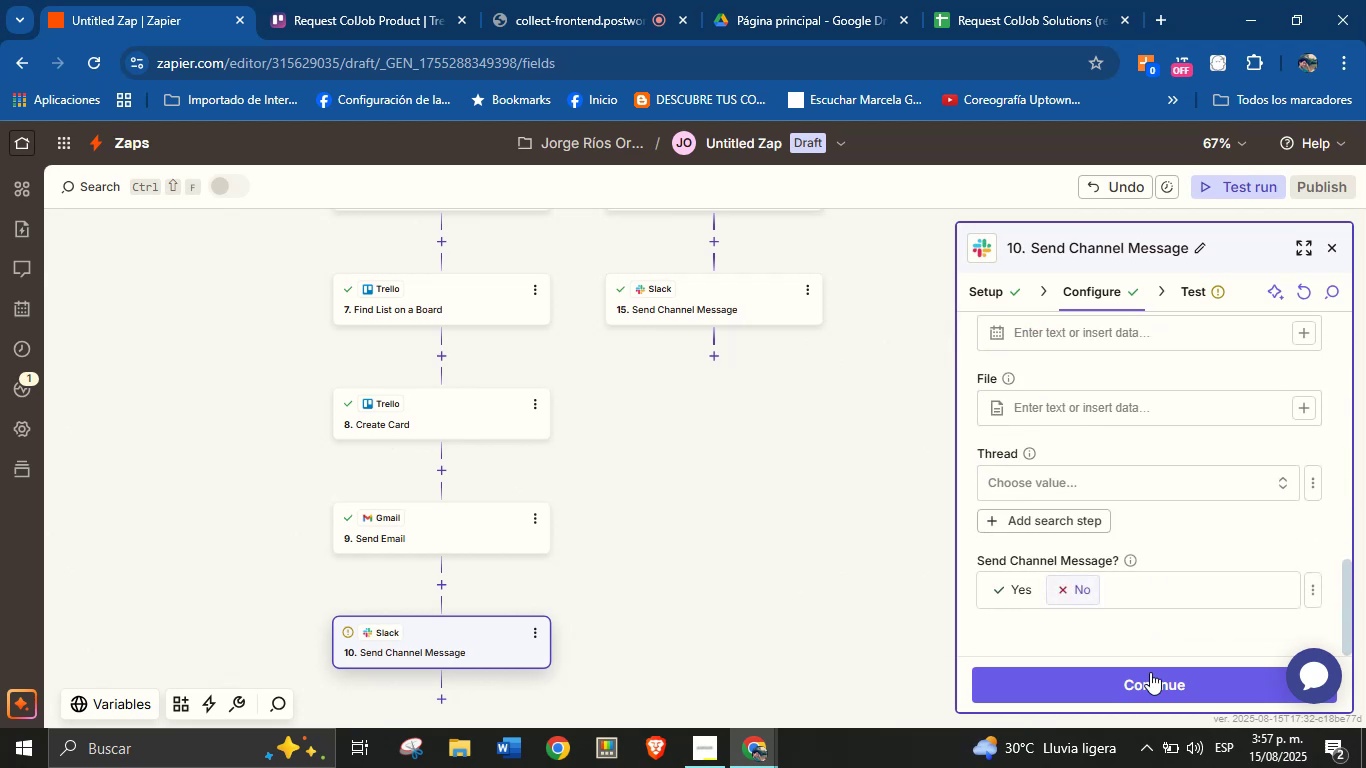 
left_click([1150, 677])
 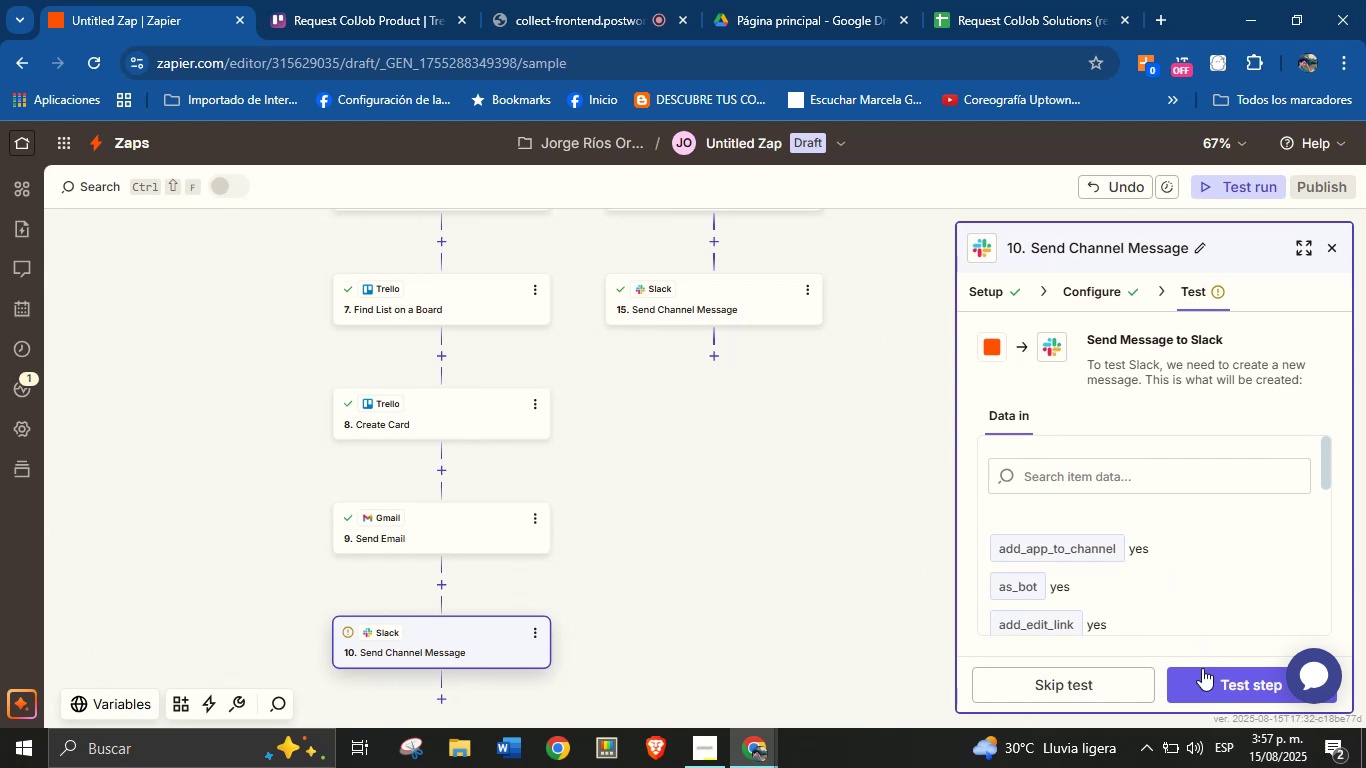 
wait(6.37)
 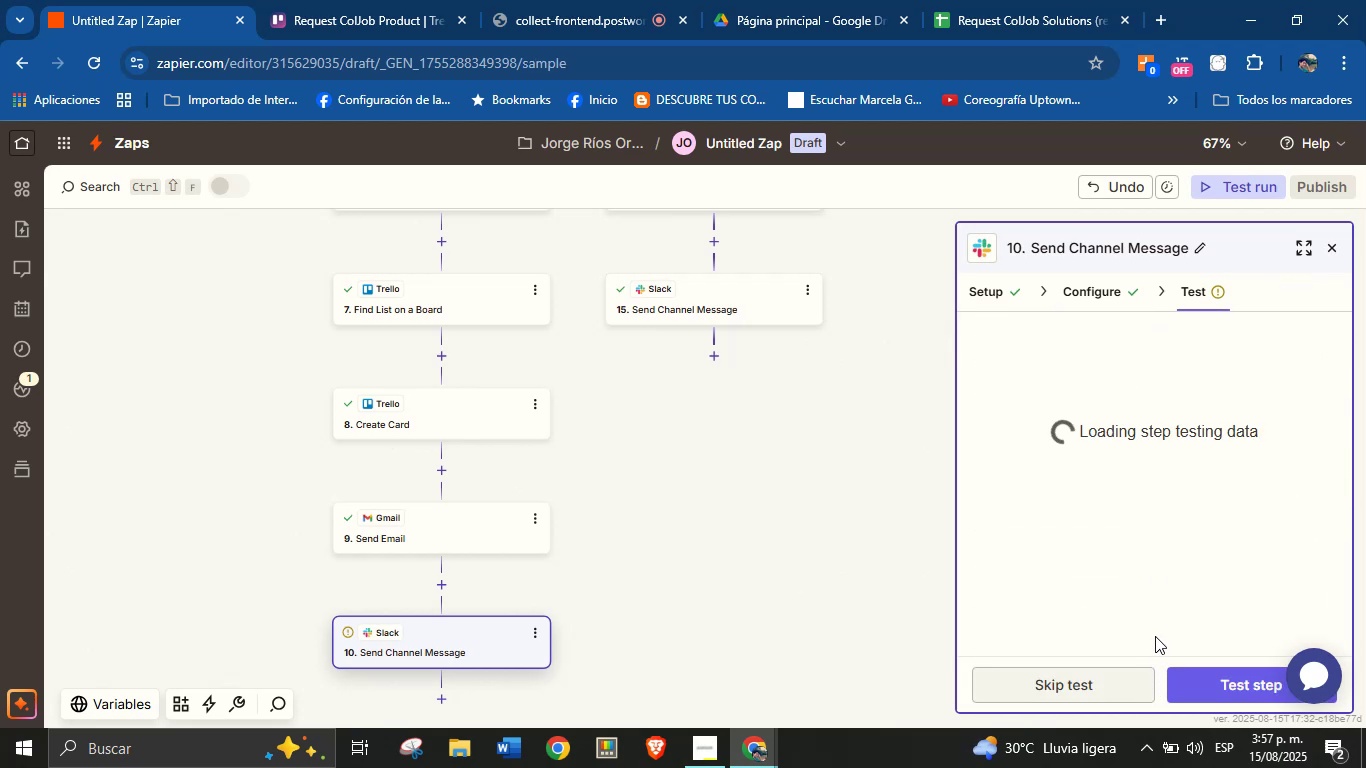 
left_click([1204, 682])
 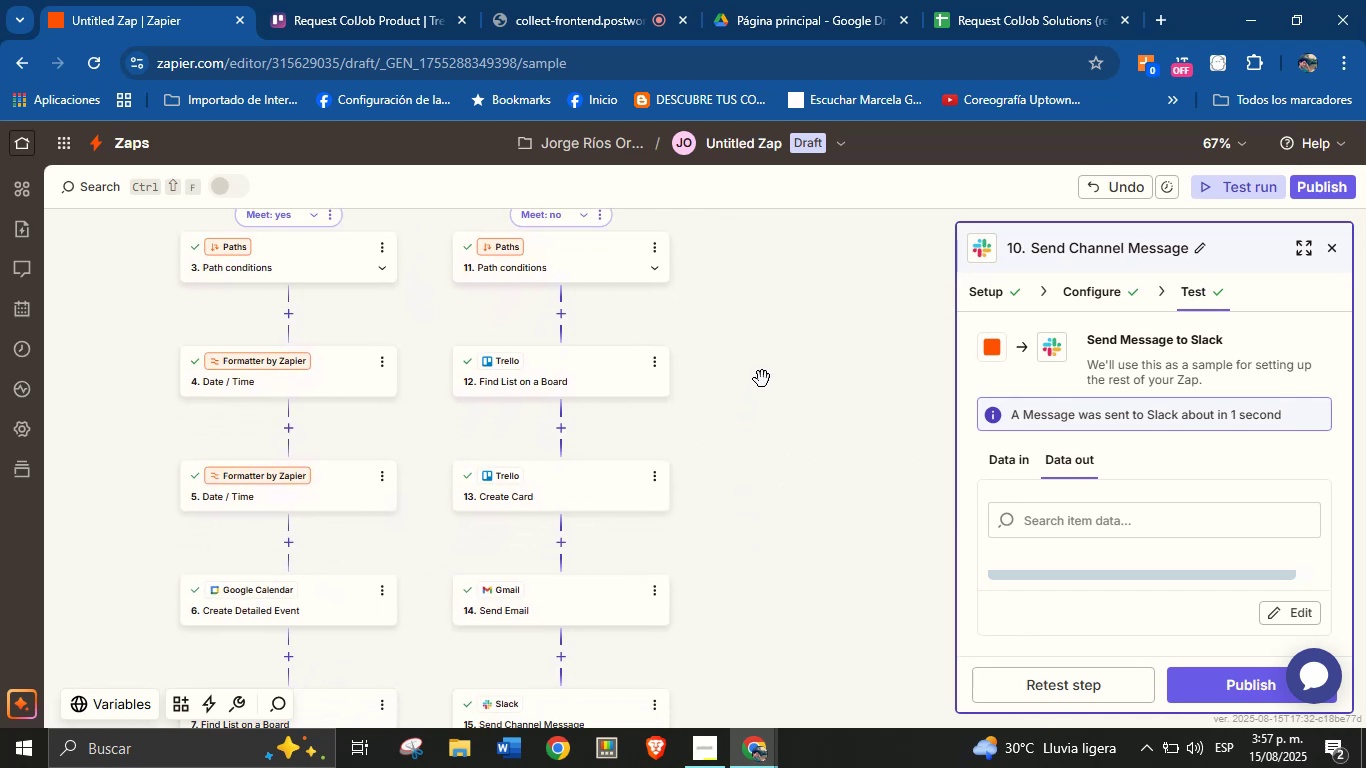 
wait(26.73)
 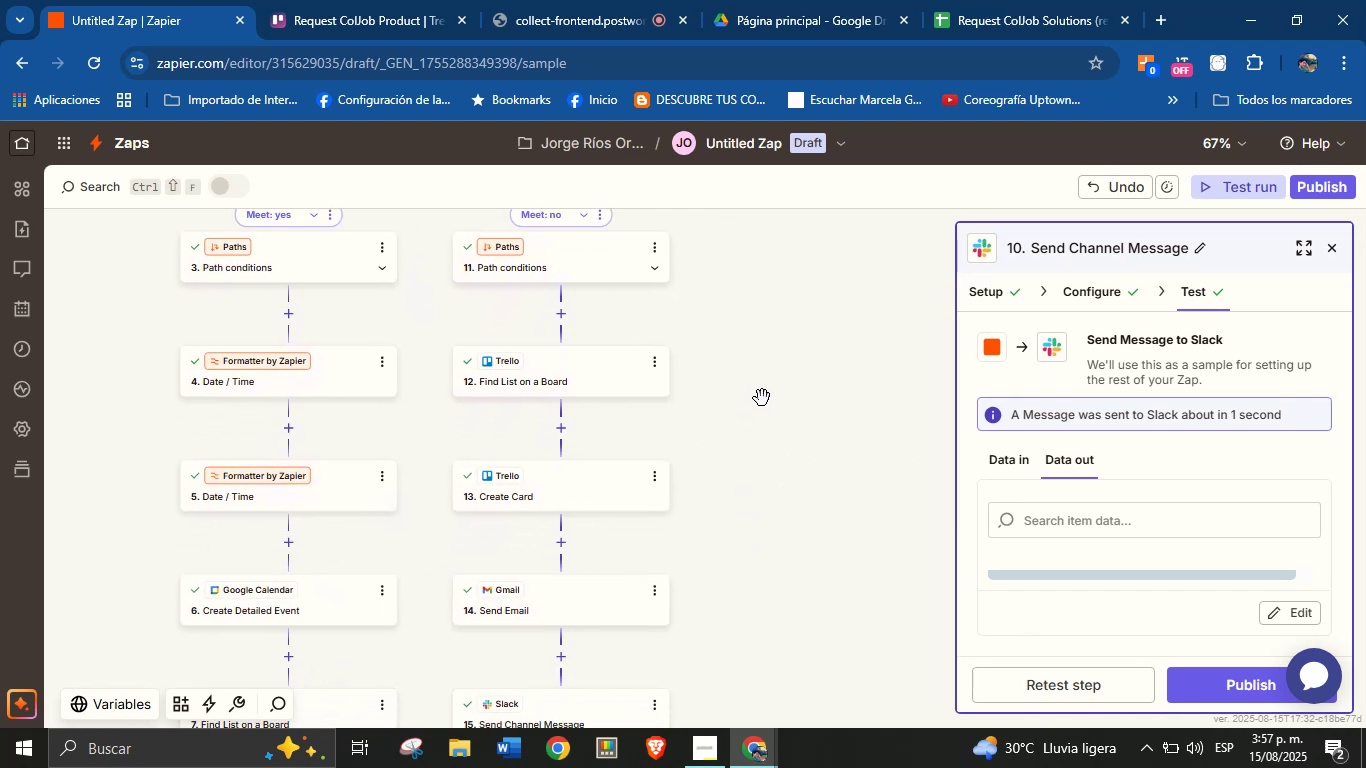 
left_click([608, 503])
 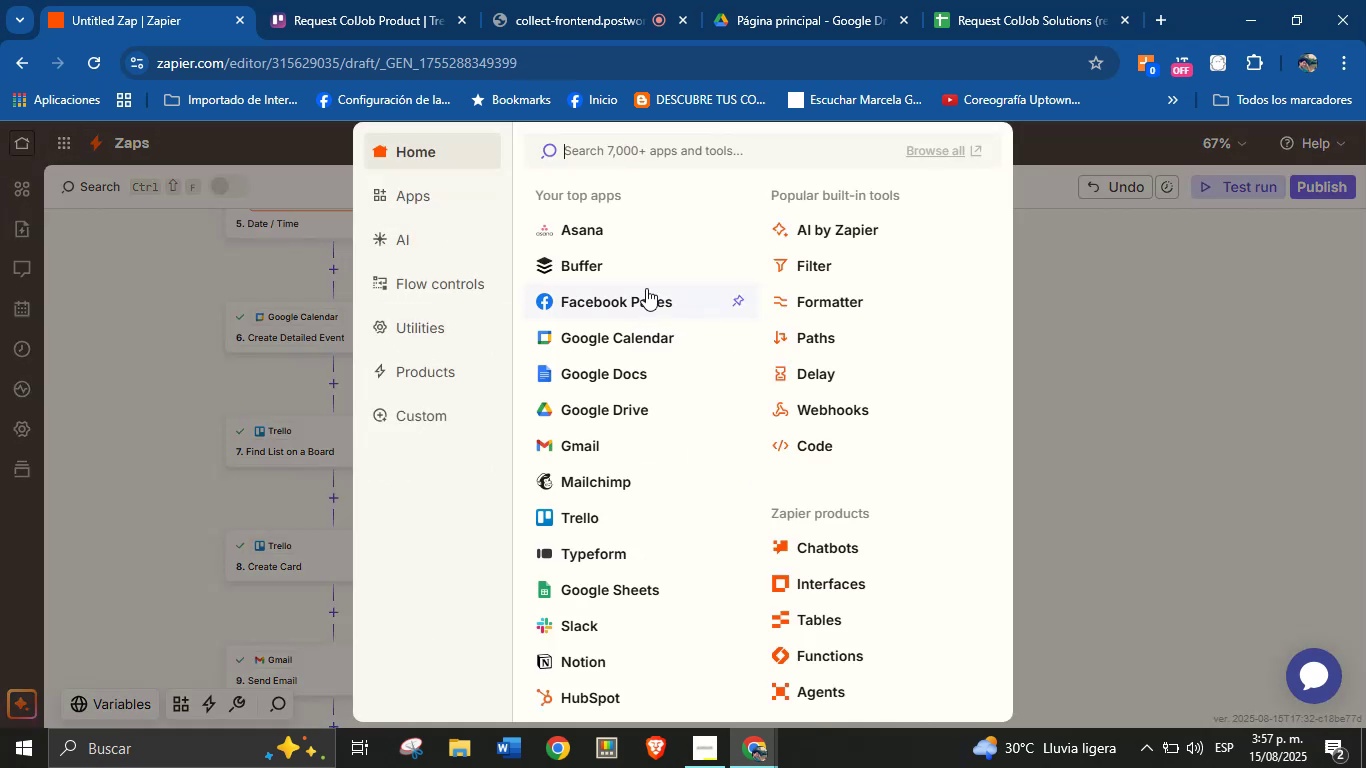 
left_click([641, 155])
 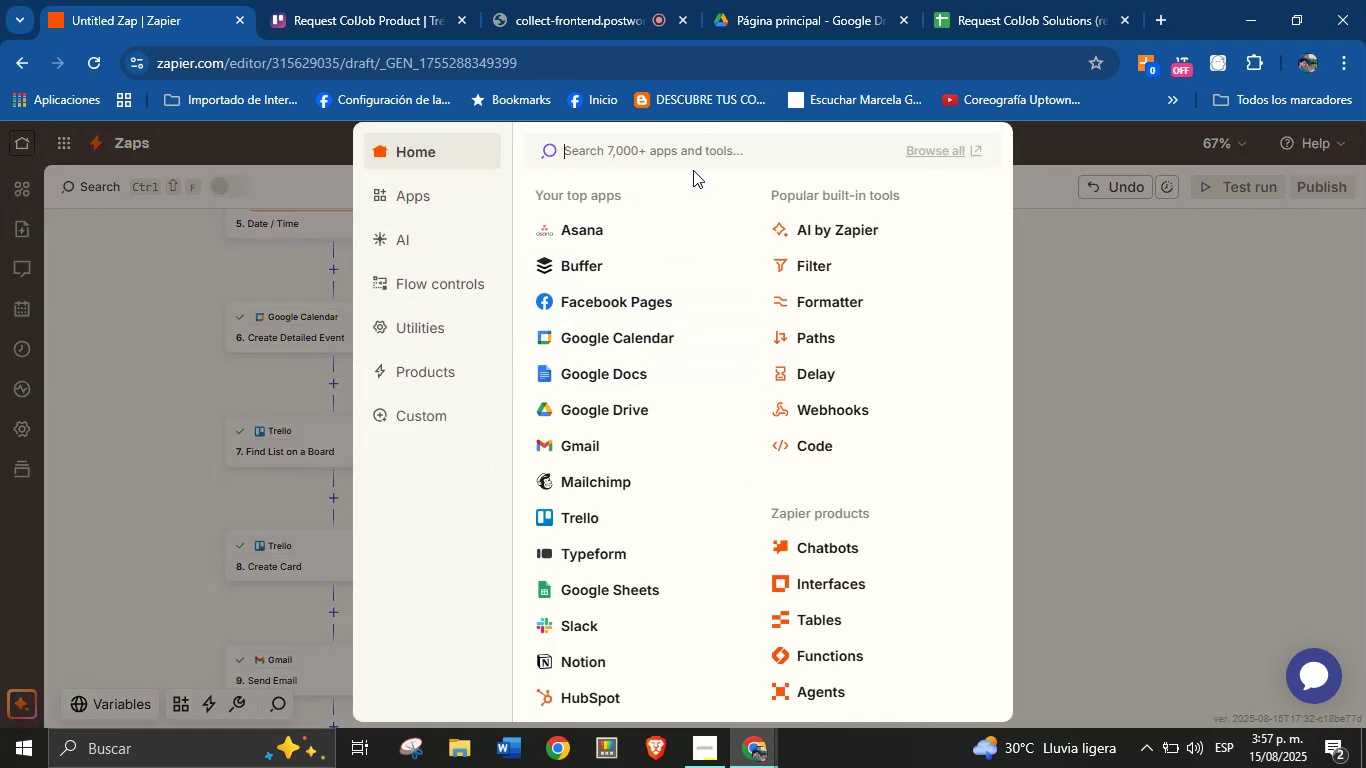 
wait(9.36)
 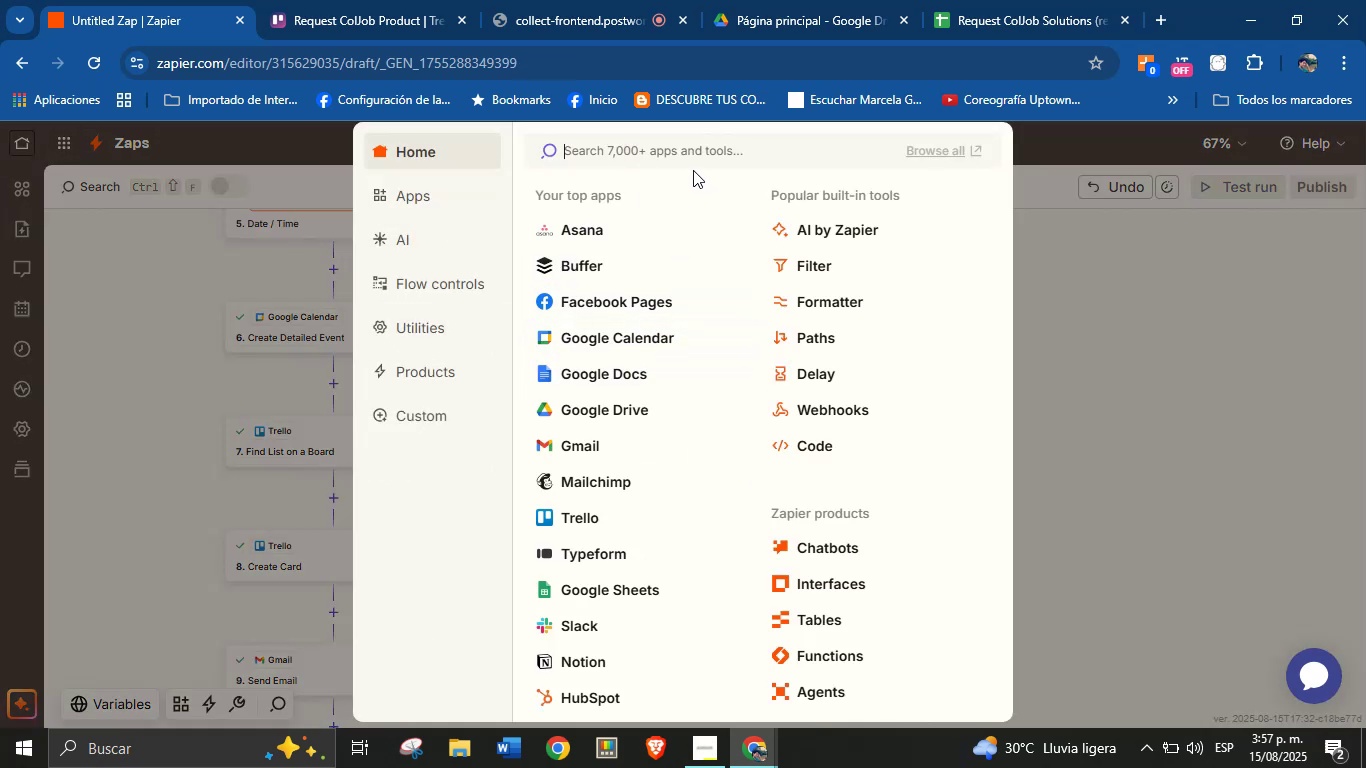 
type(wh)
 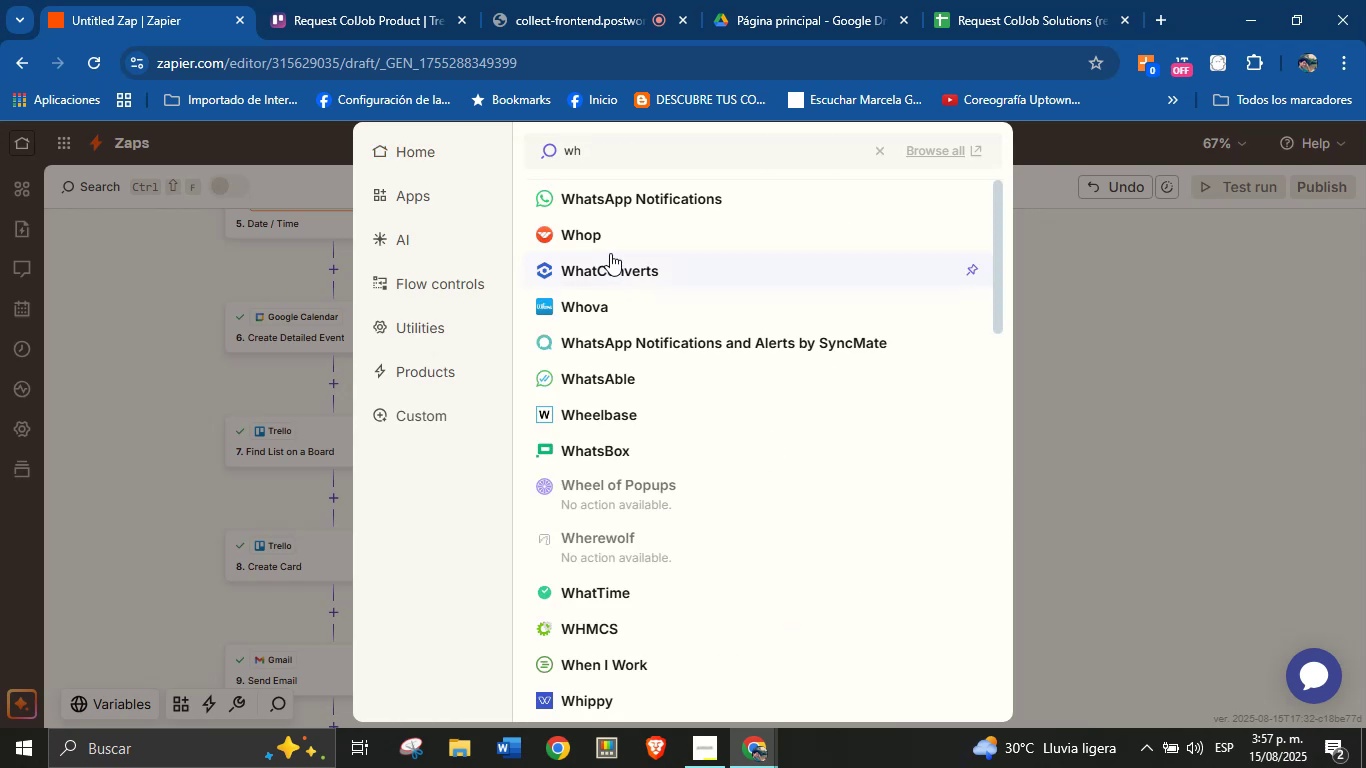 
left_click([619, 207])
 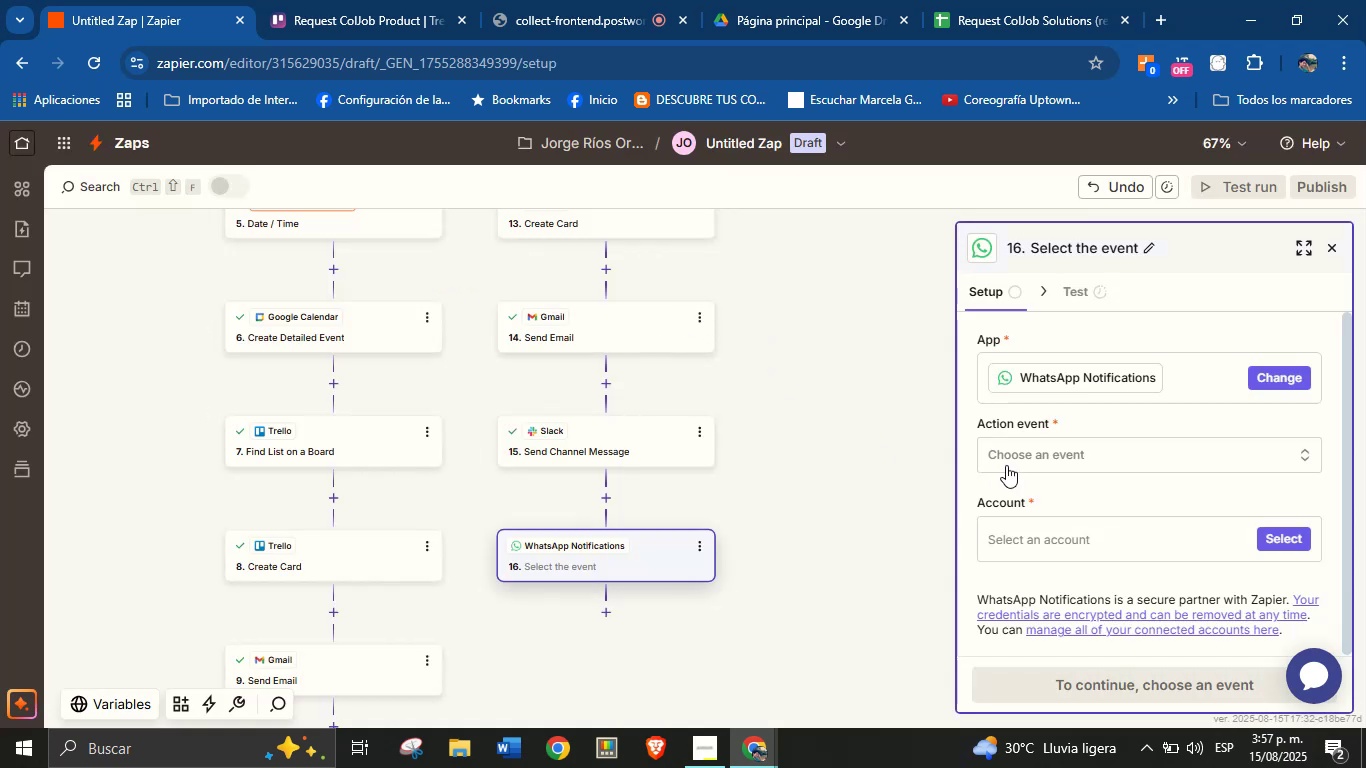 
left_click([1025, 454])
 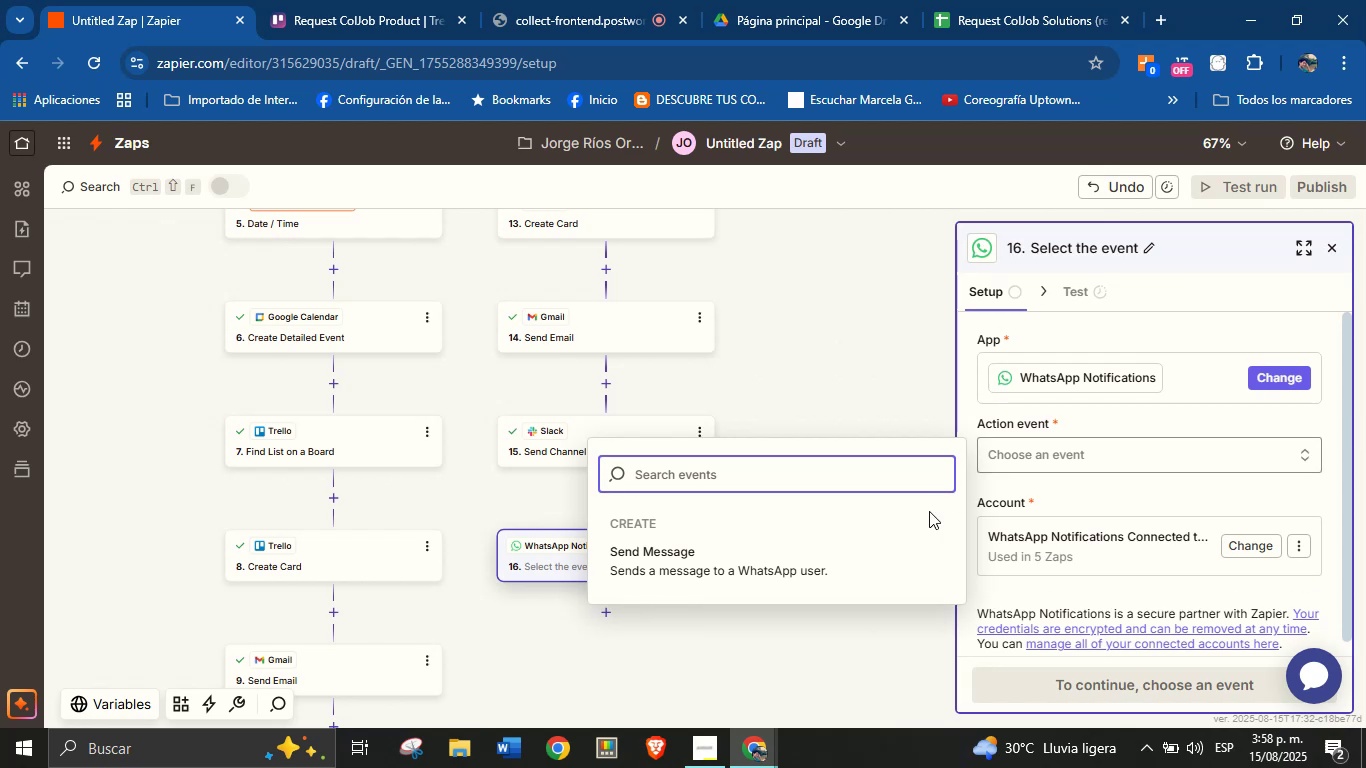 
left_click([788, 564])
 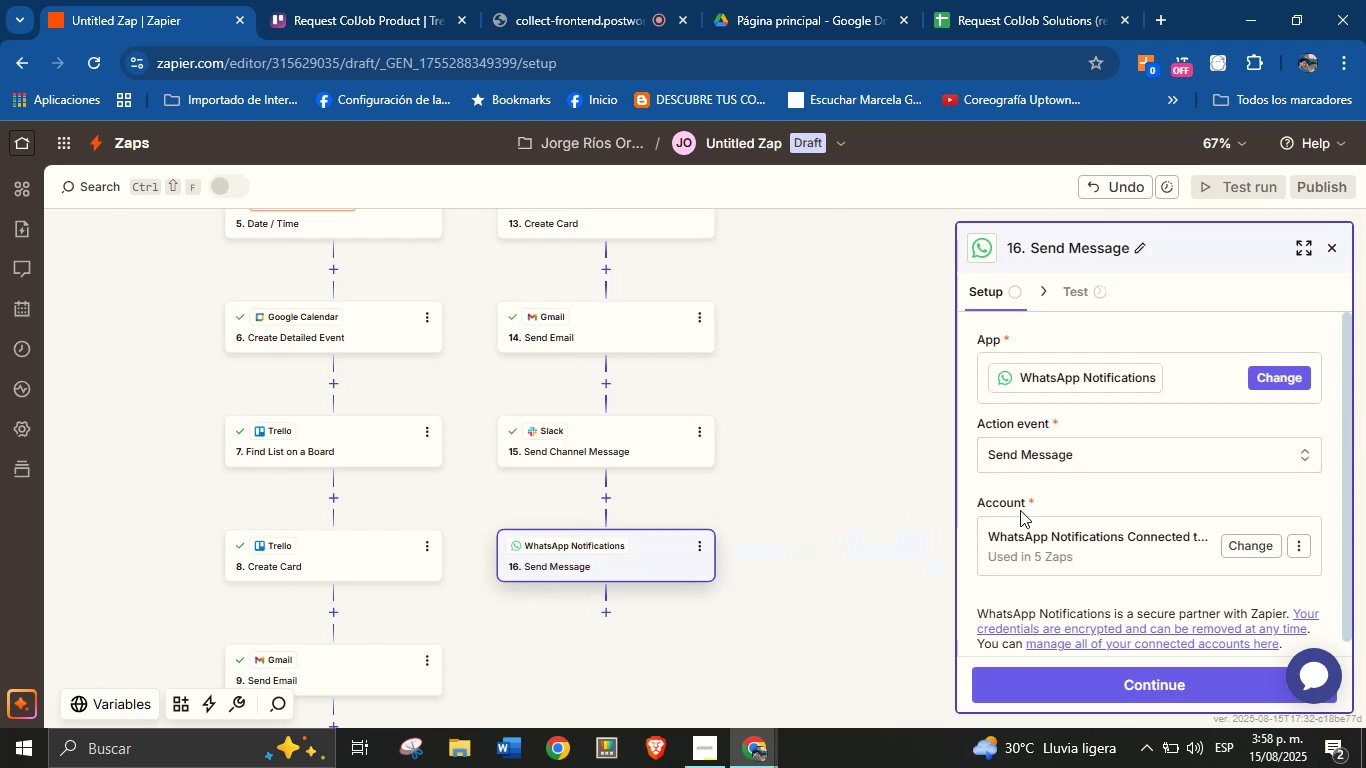 
left_click([1046, 496])
 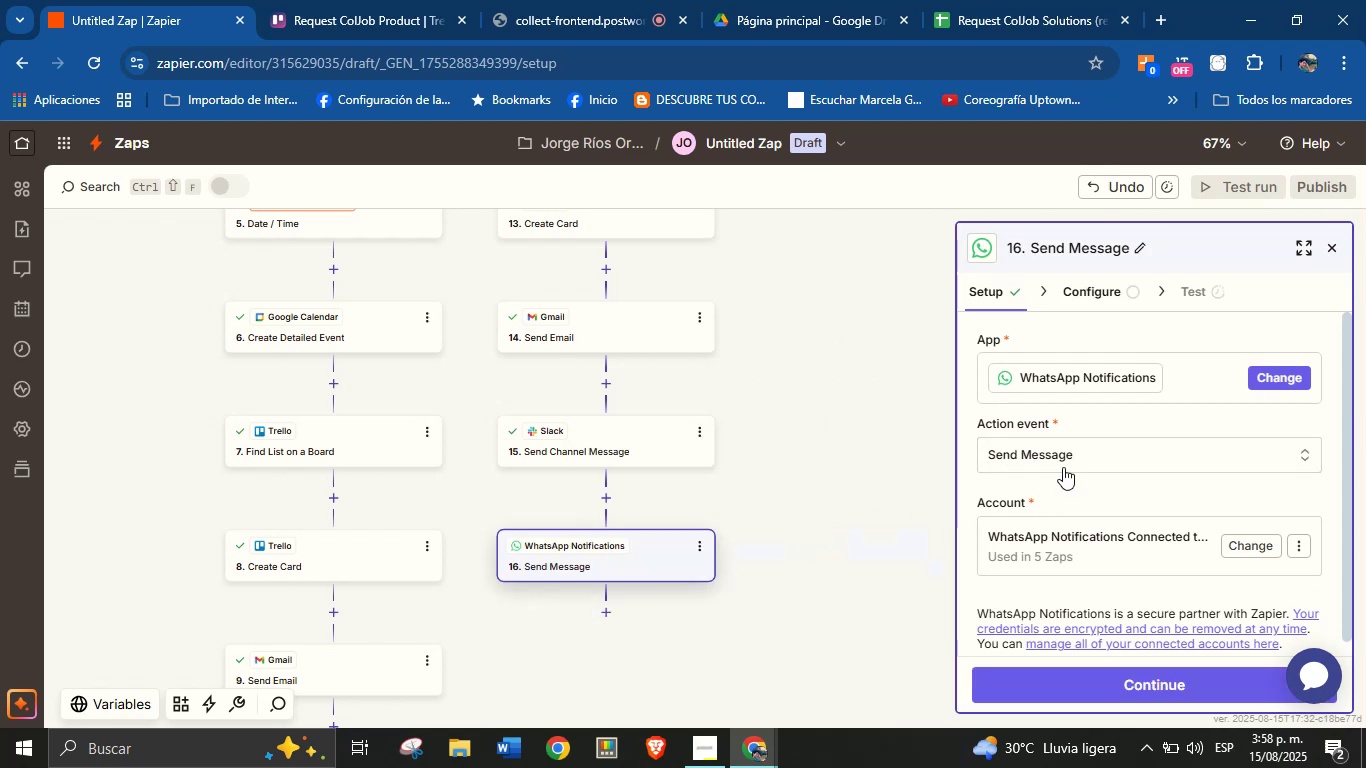 
scroll: coordinate [1072, 448], scroll_direction: down, amount: 2.0
 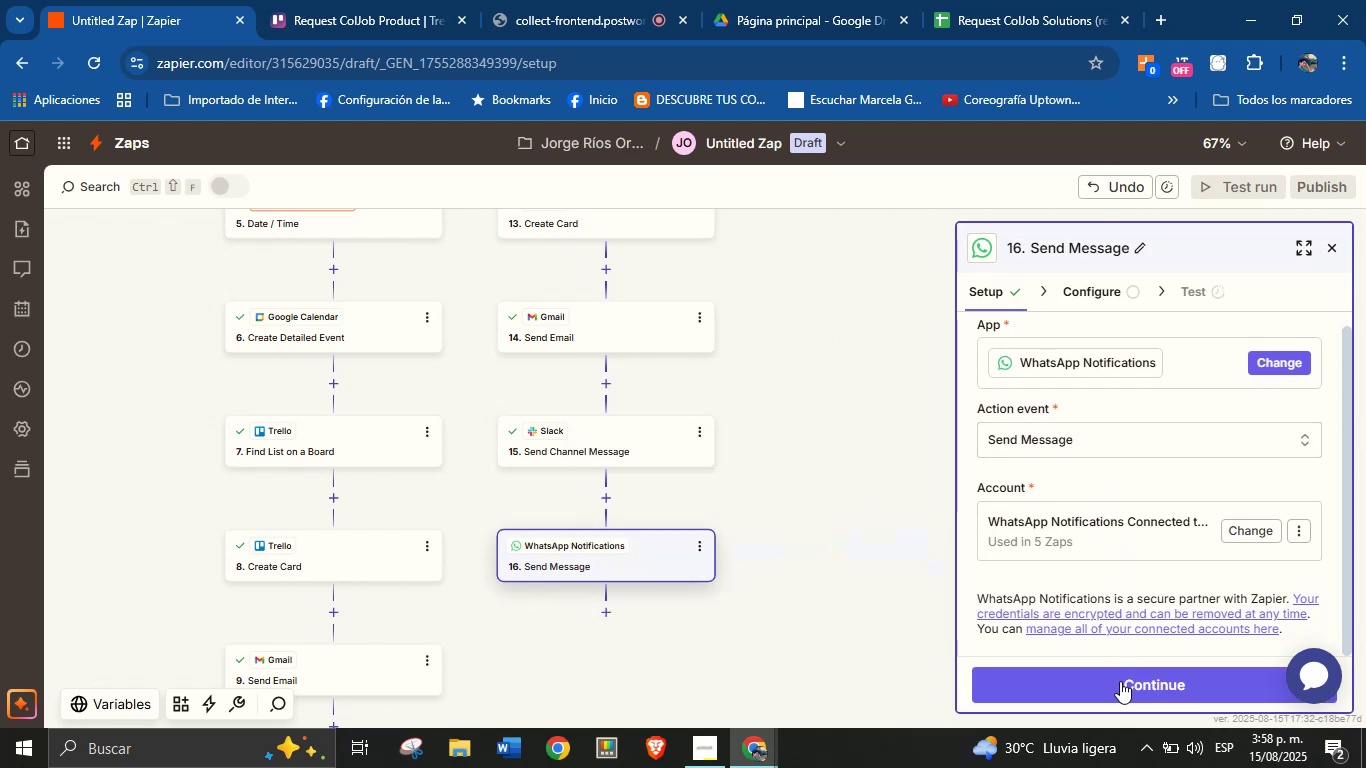 
left_click([1120, 679])
 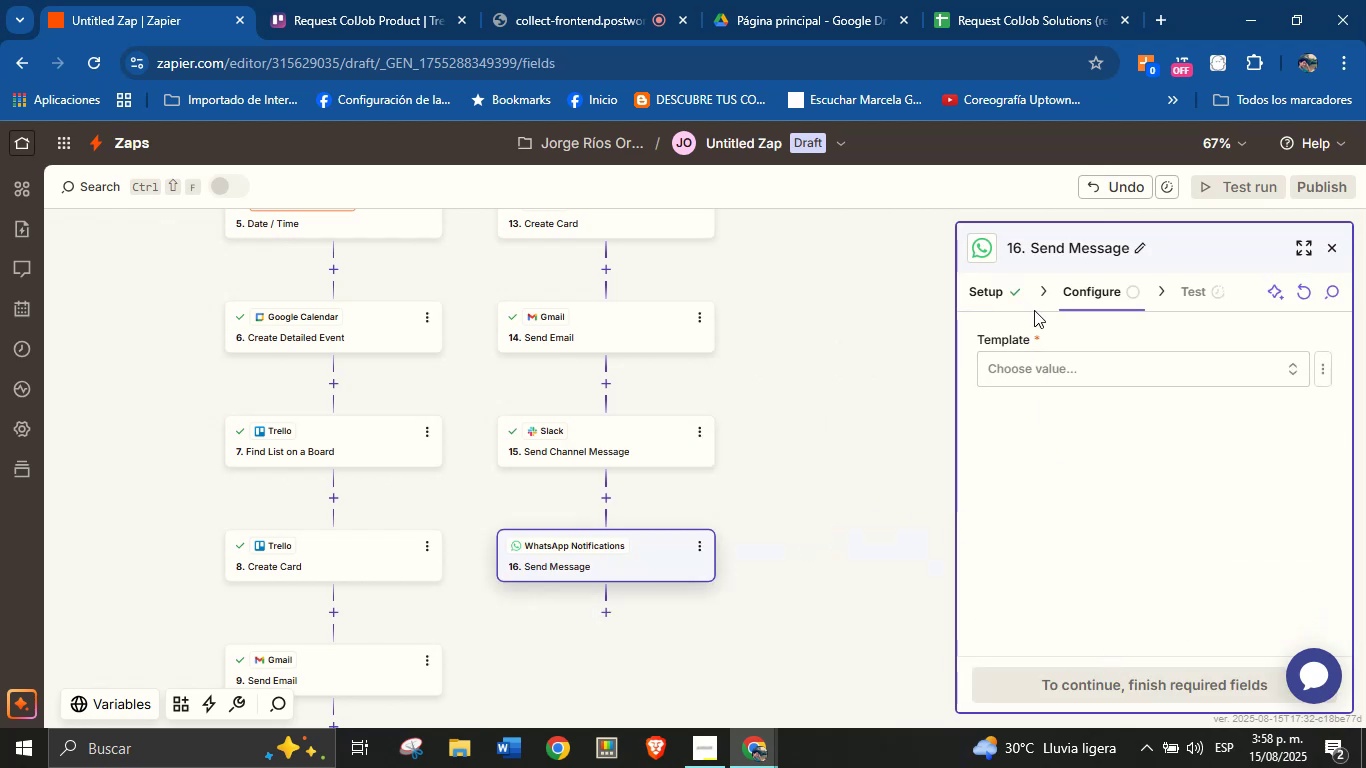 
left_click([1072, 370])
 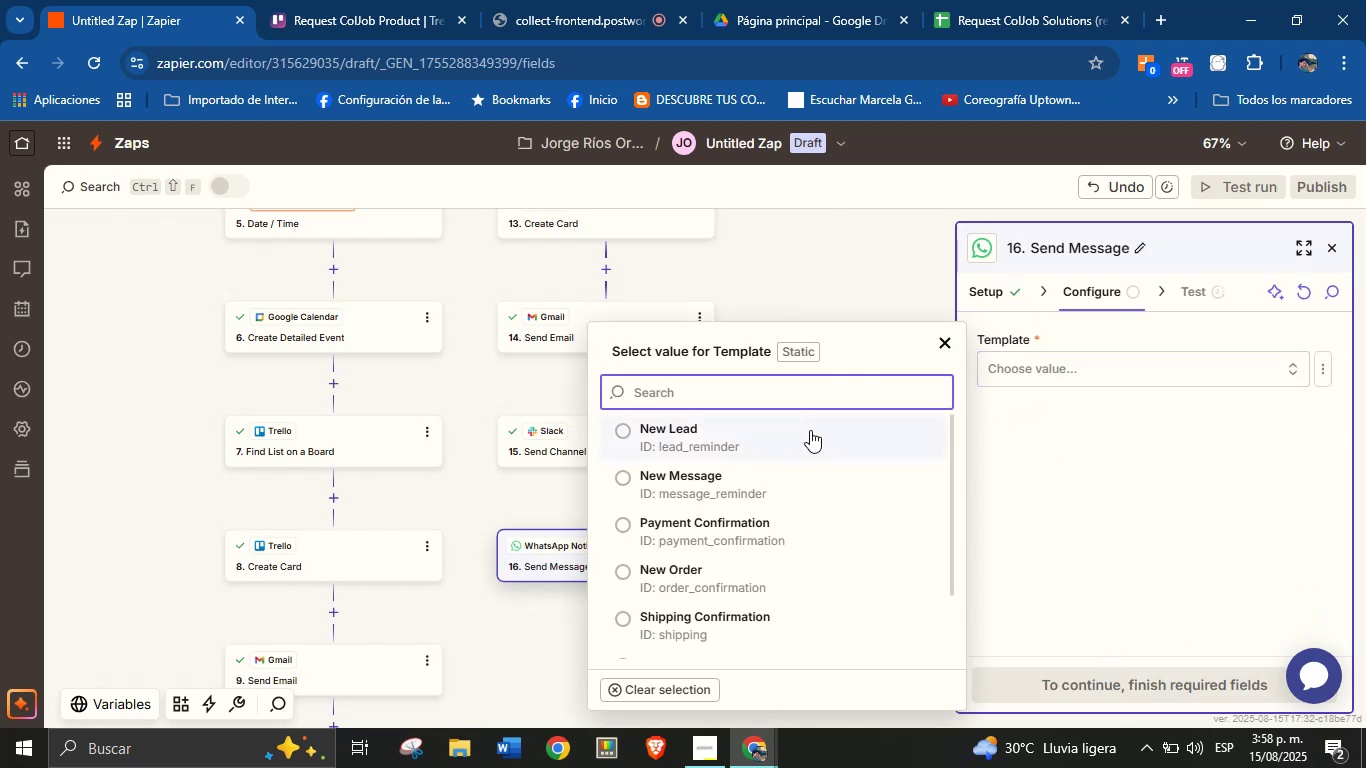 
left_click([759, 436])
 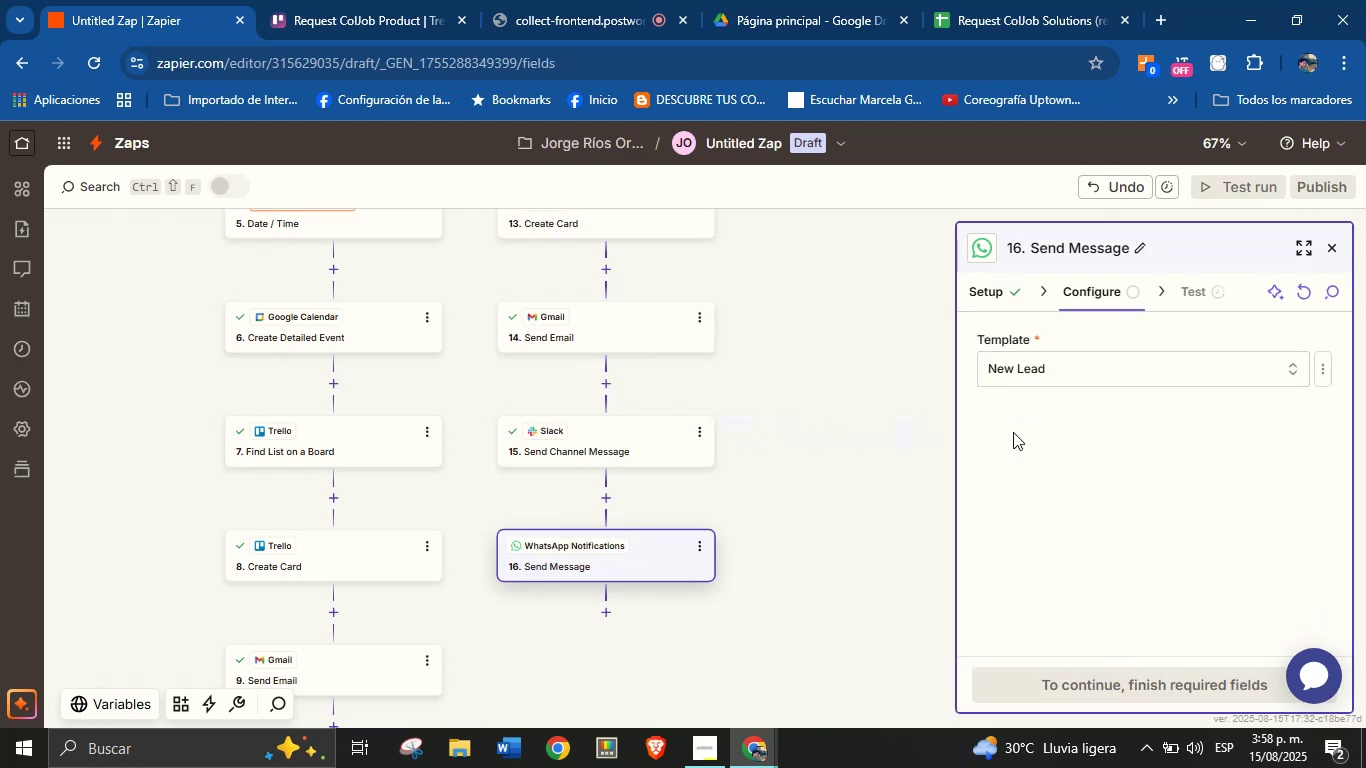 
mouse_move([1120, 495])
 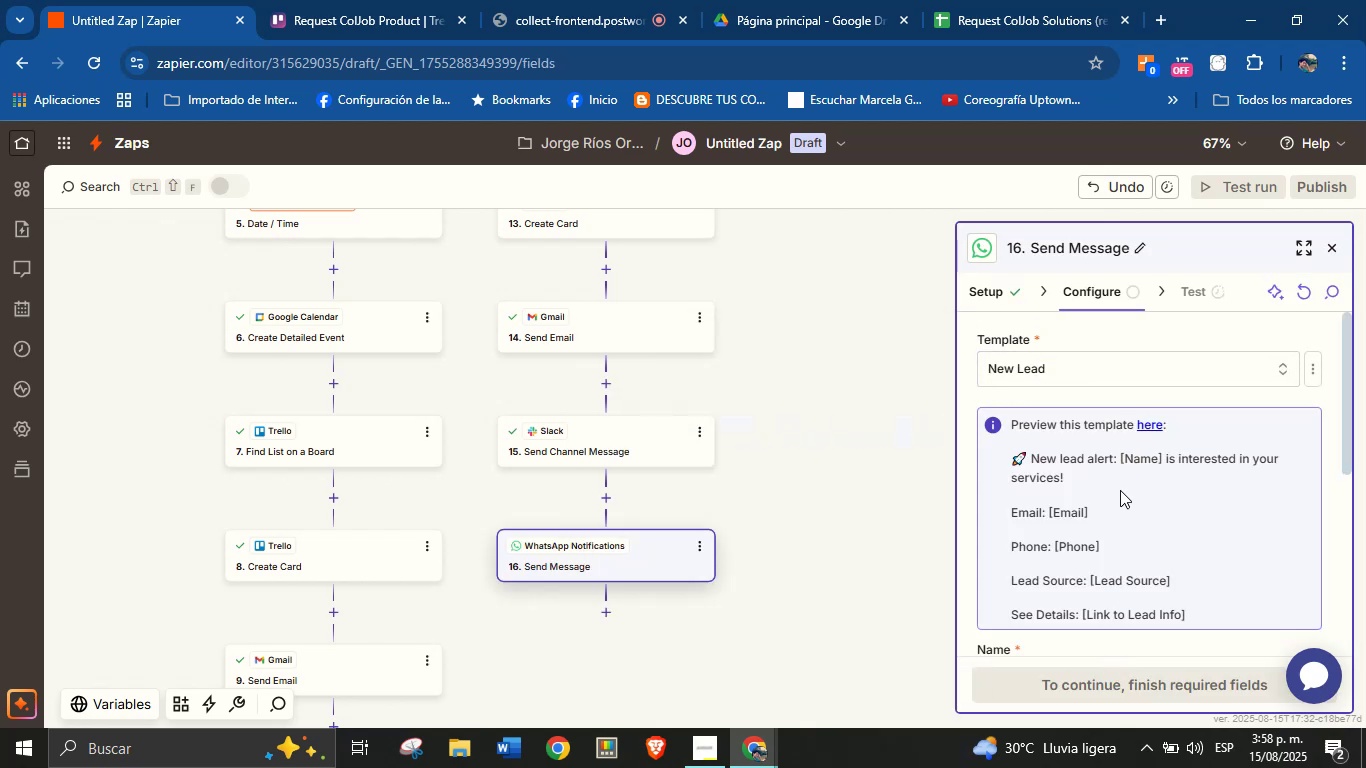 
scroll: coordinate [1120, 489], scroll_direction: down, amount: 1.0
 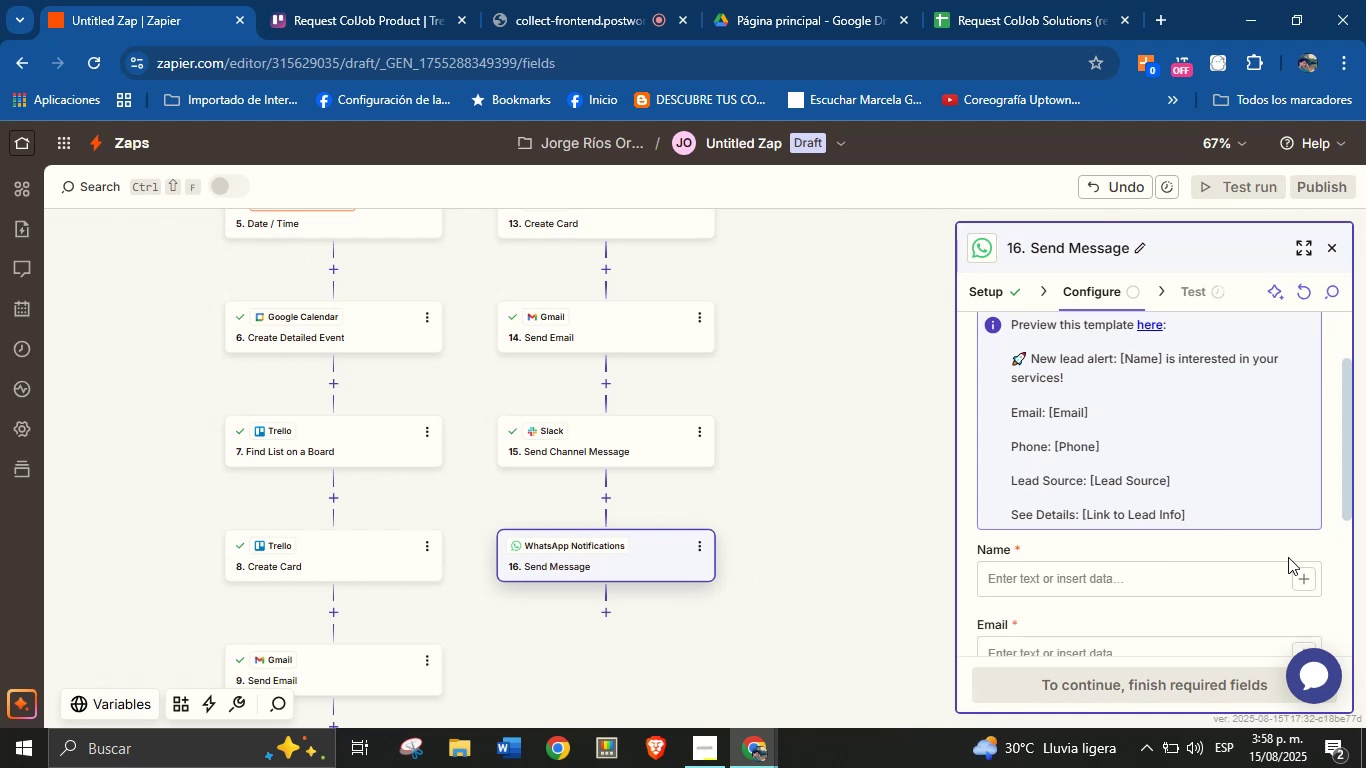 
left_click([1305, 585])
 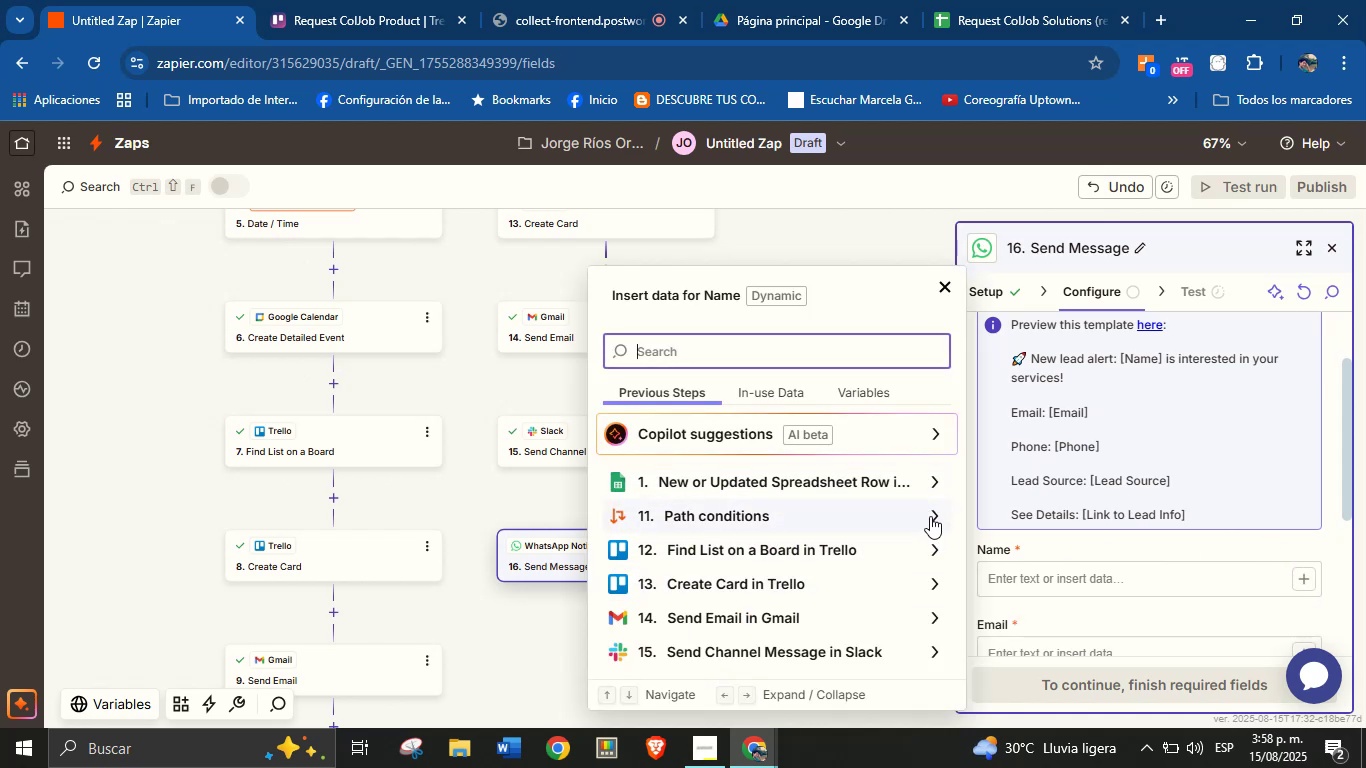 
mouse_move([927, 495])
 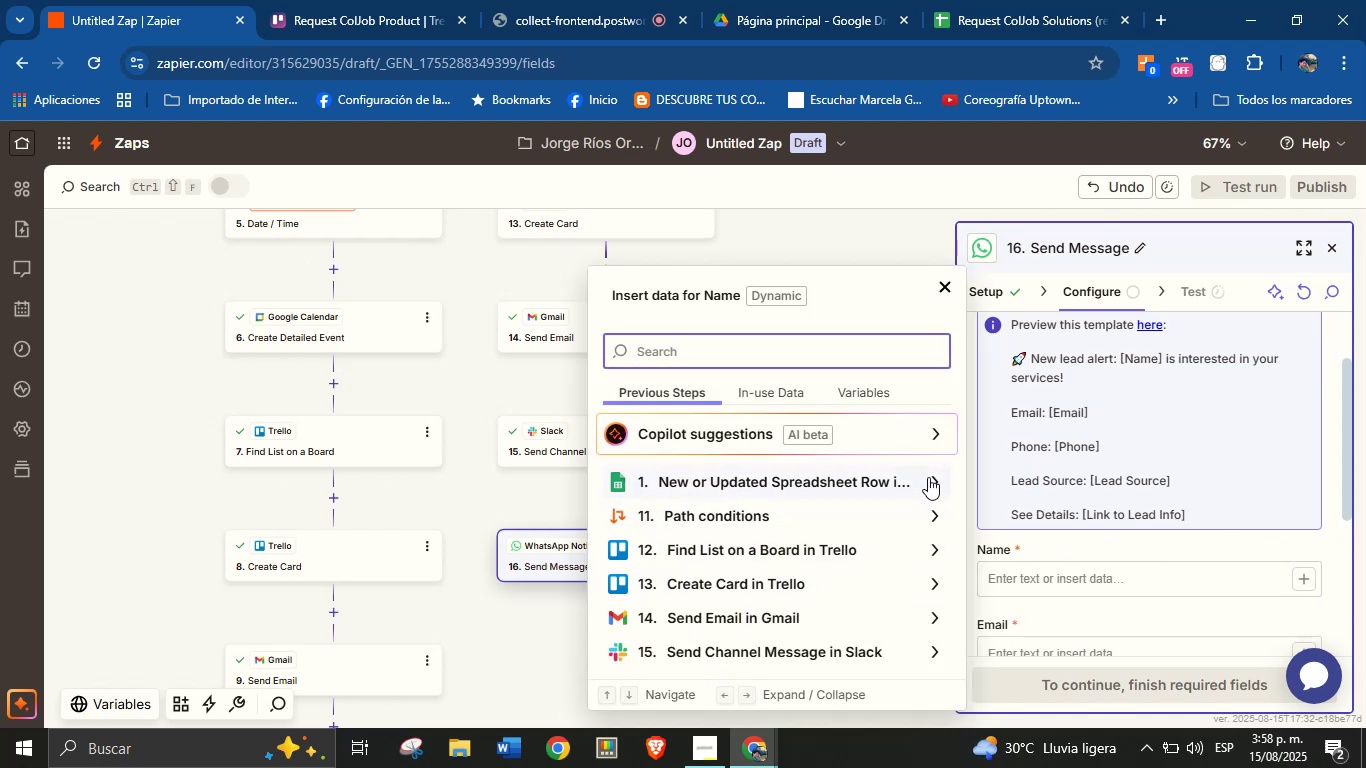 
mouse_move([906, 487])
 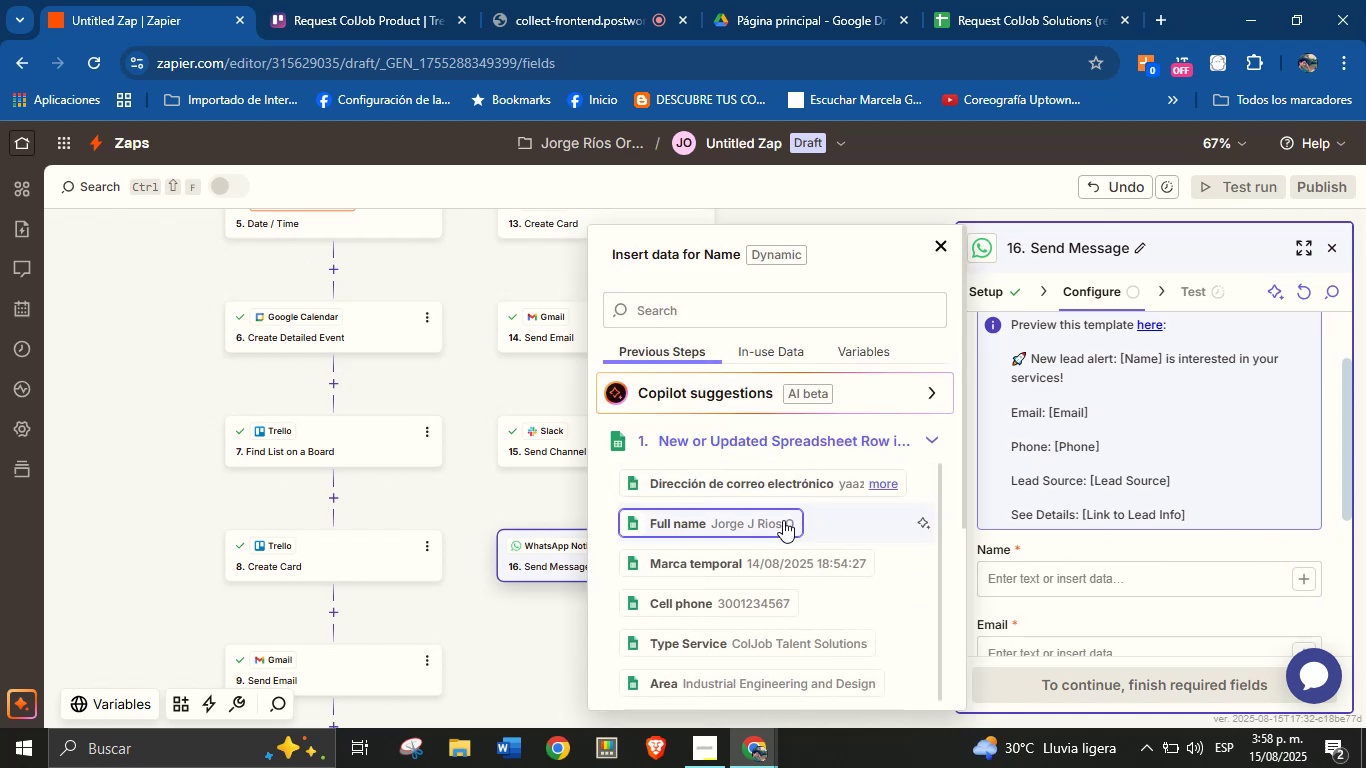 
left_click([780, 521])
 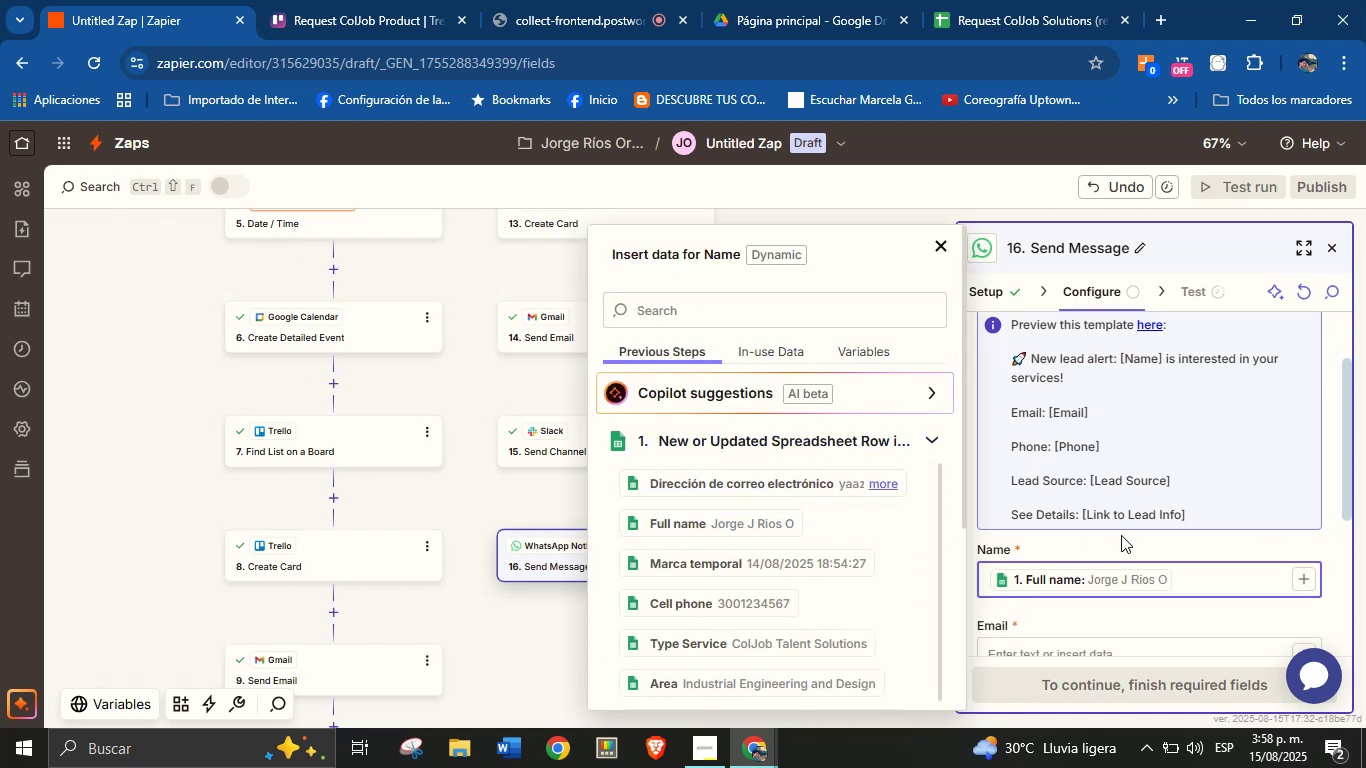 
left_click([1125, 541])
 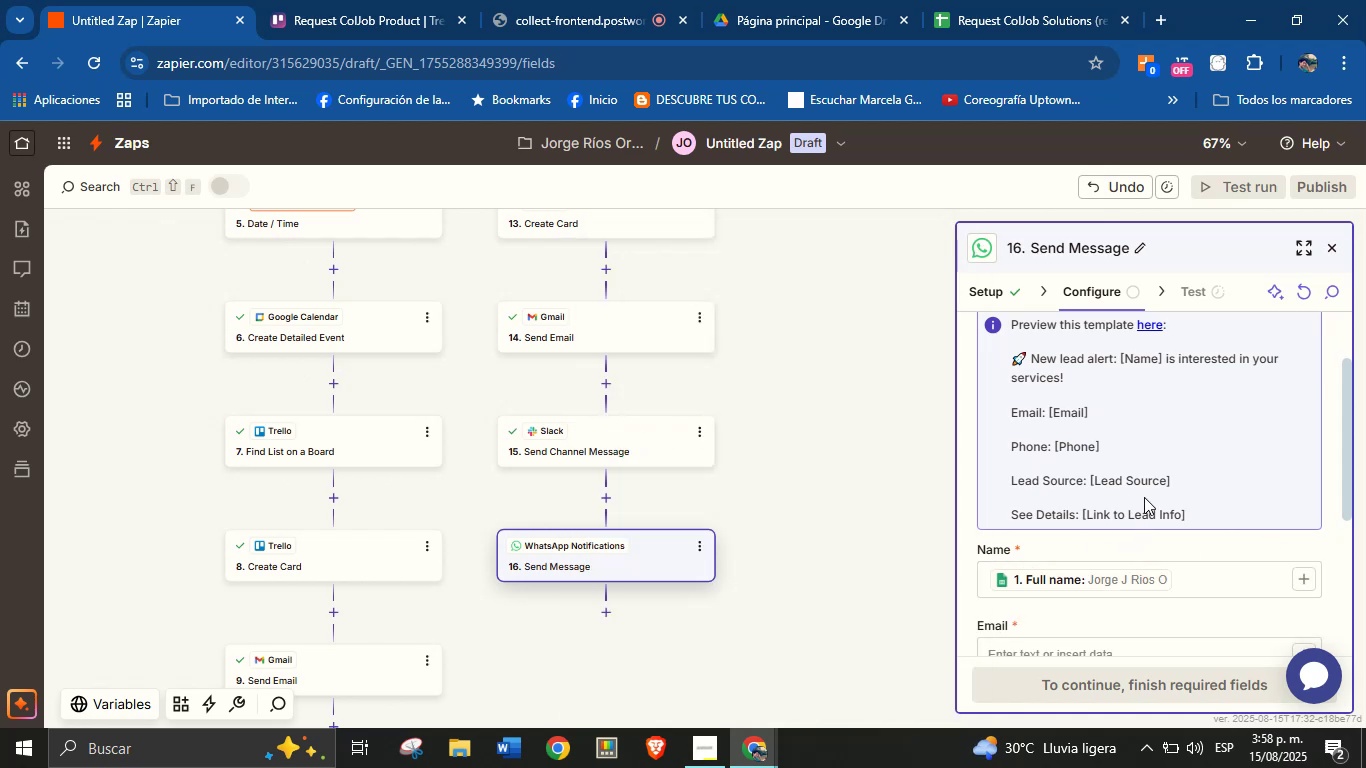 
scroll: coordinate [1304, 547], scroll_direction: down, amount: 2.0
 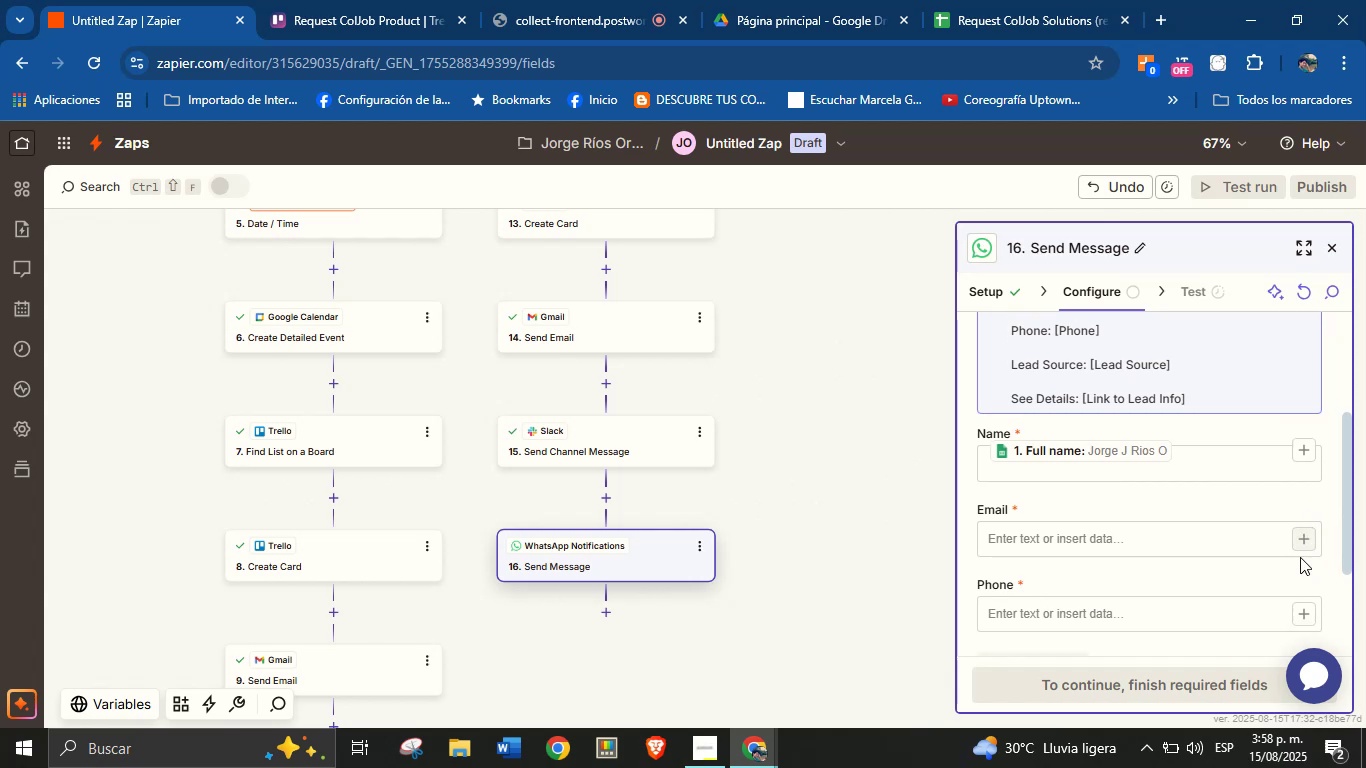 
left_click([1300, 557])
 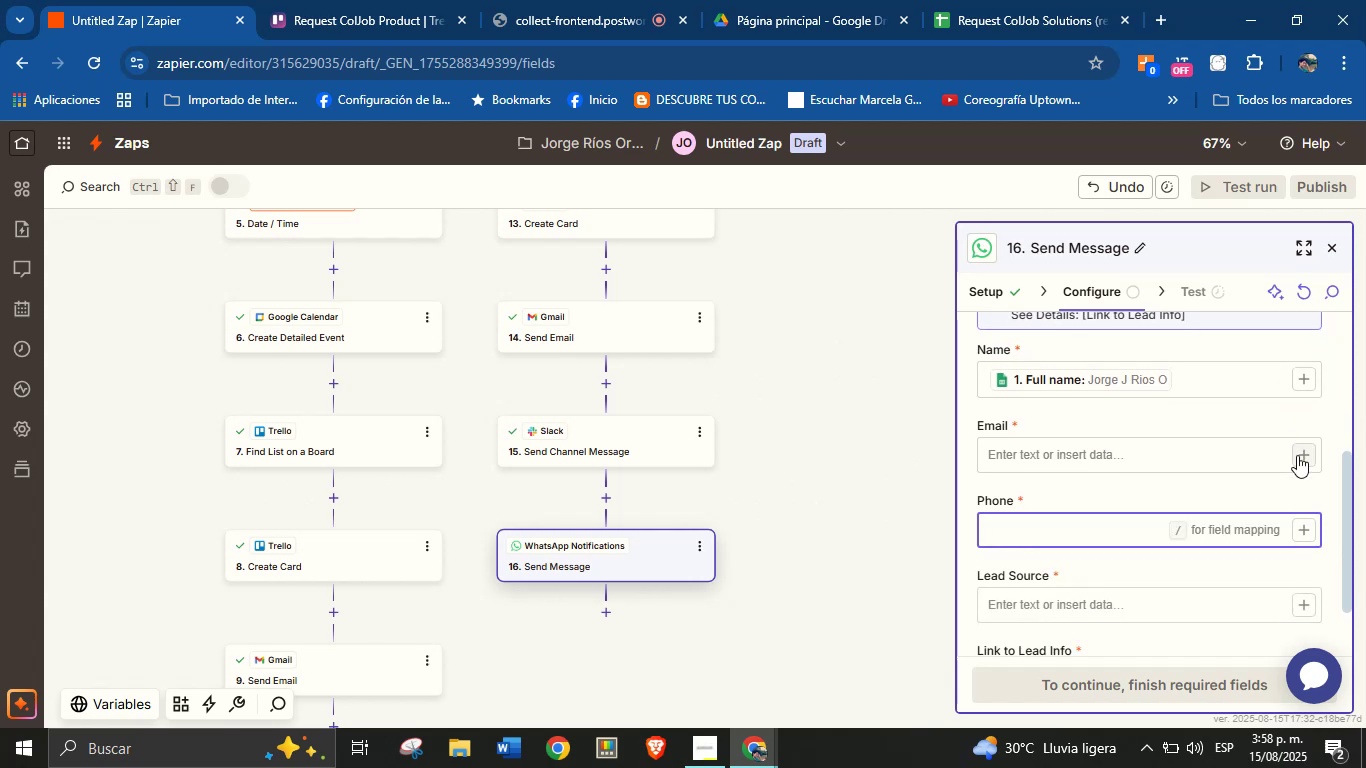 
left_click([1305, 455])
 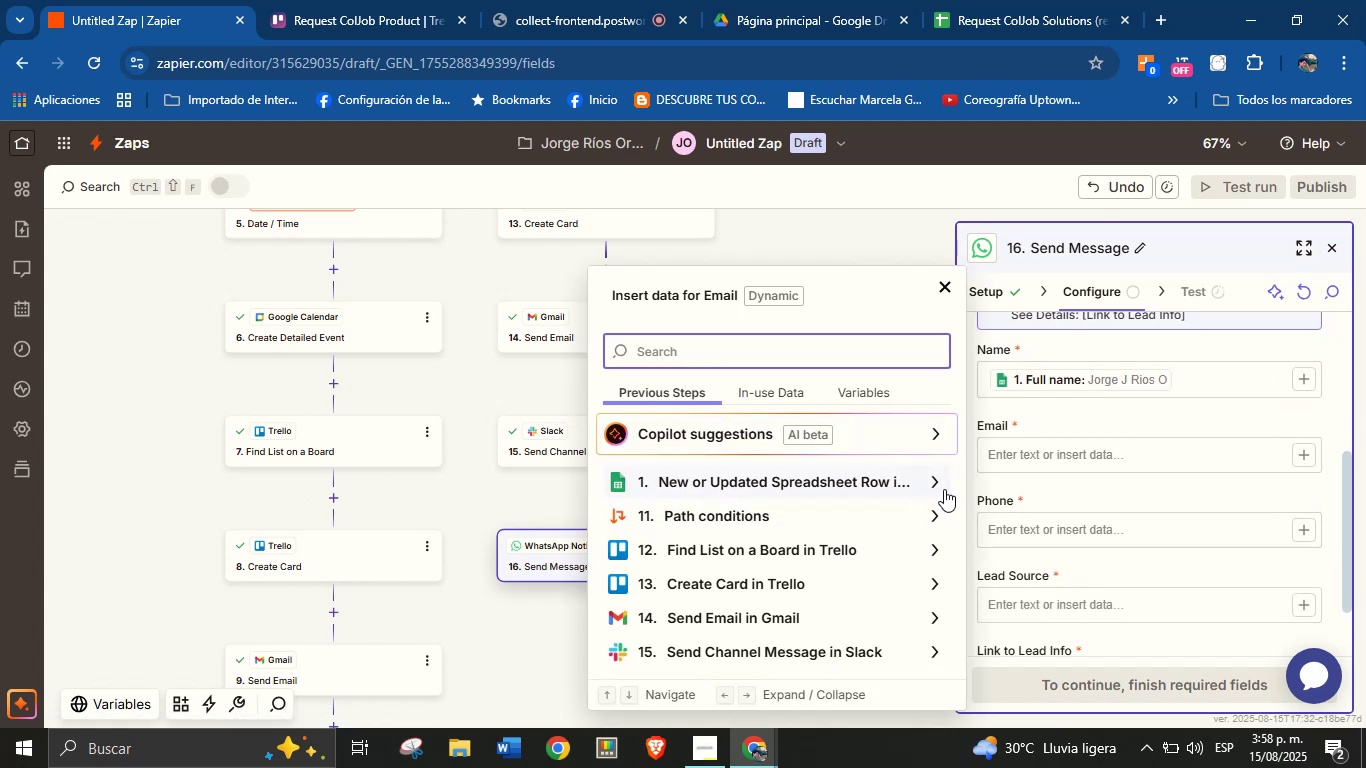 
type(em)
 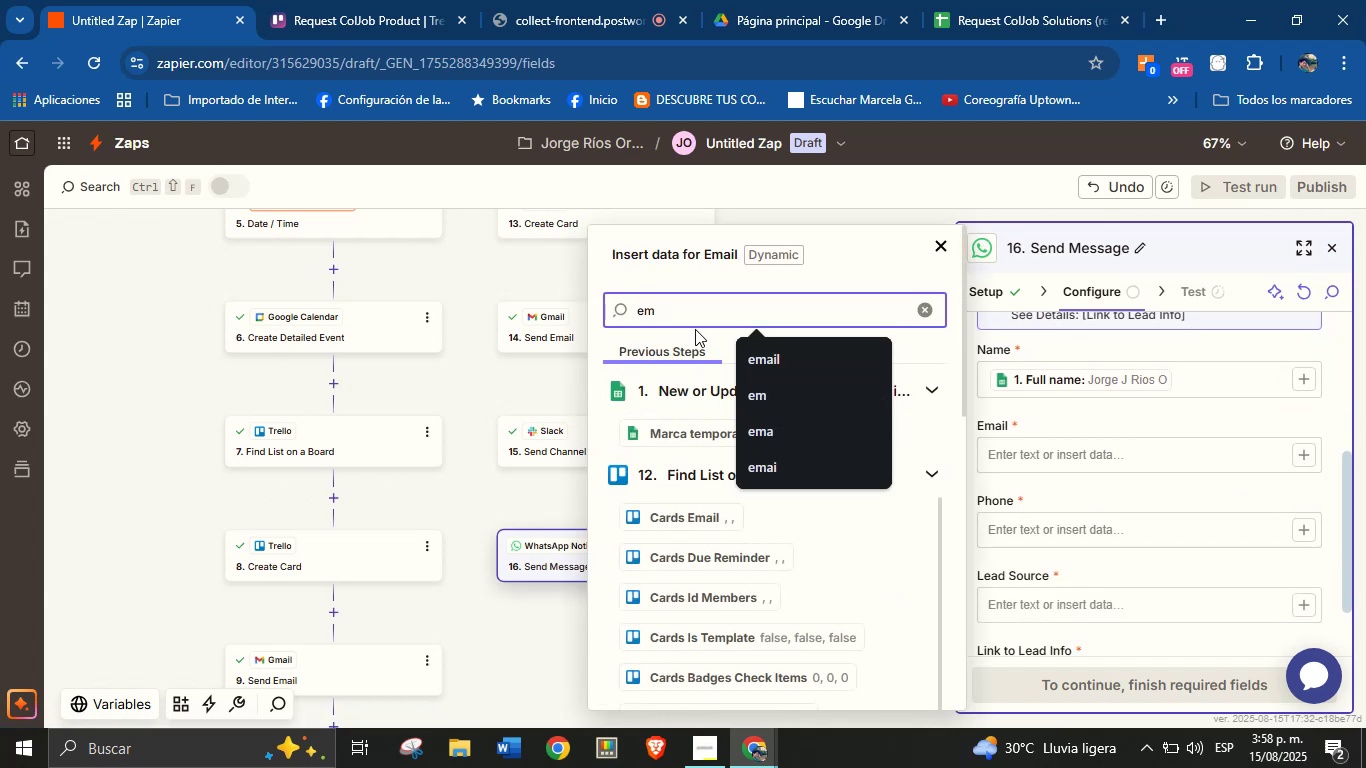 
double_click([695, 320])
 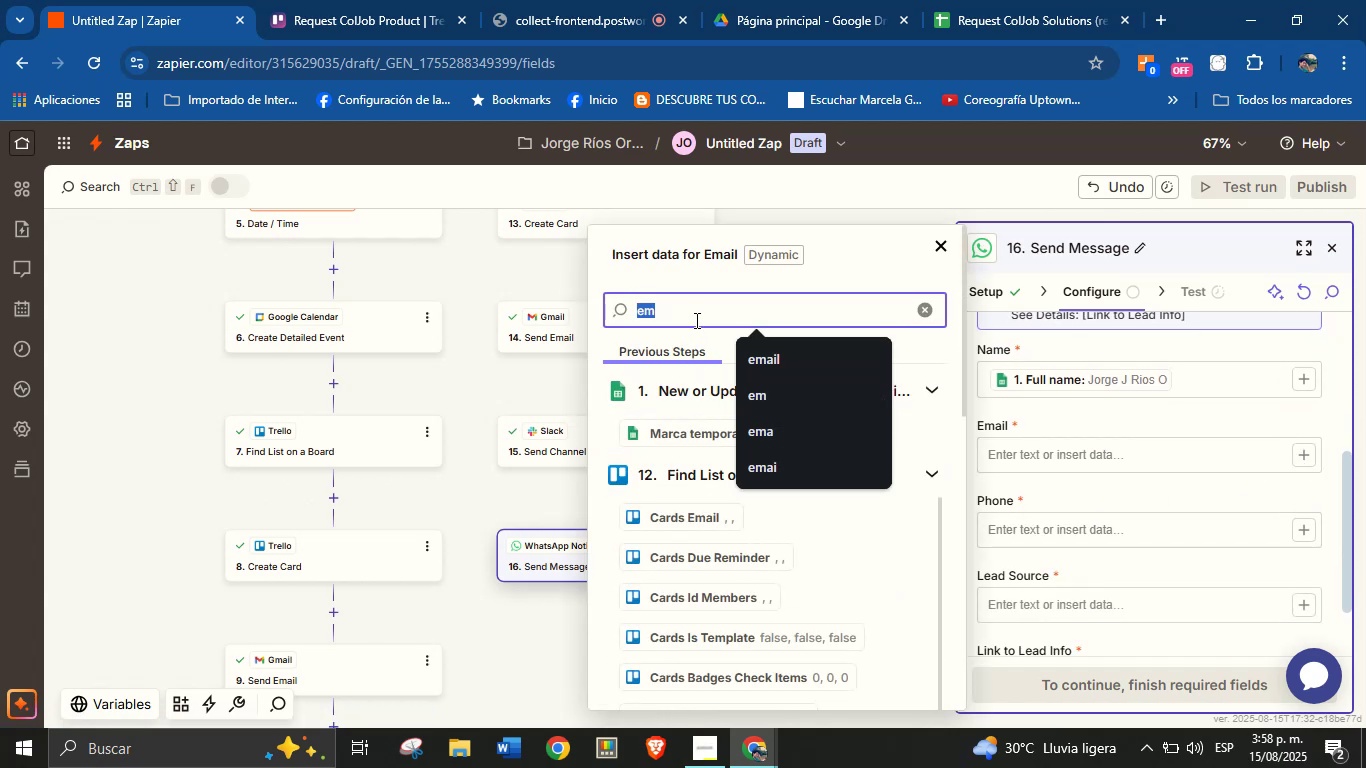 
type(corre)
 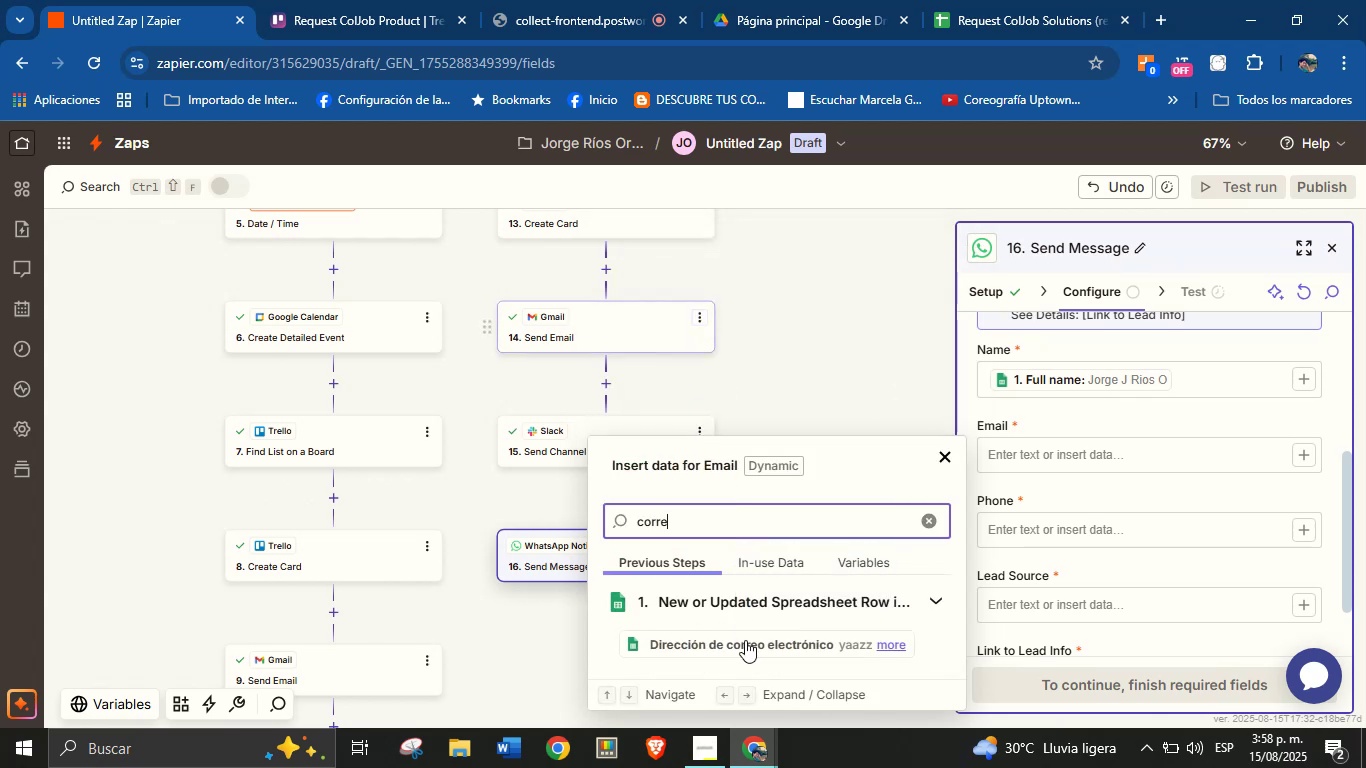 
left_click([765, 653])
 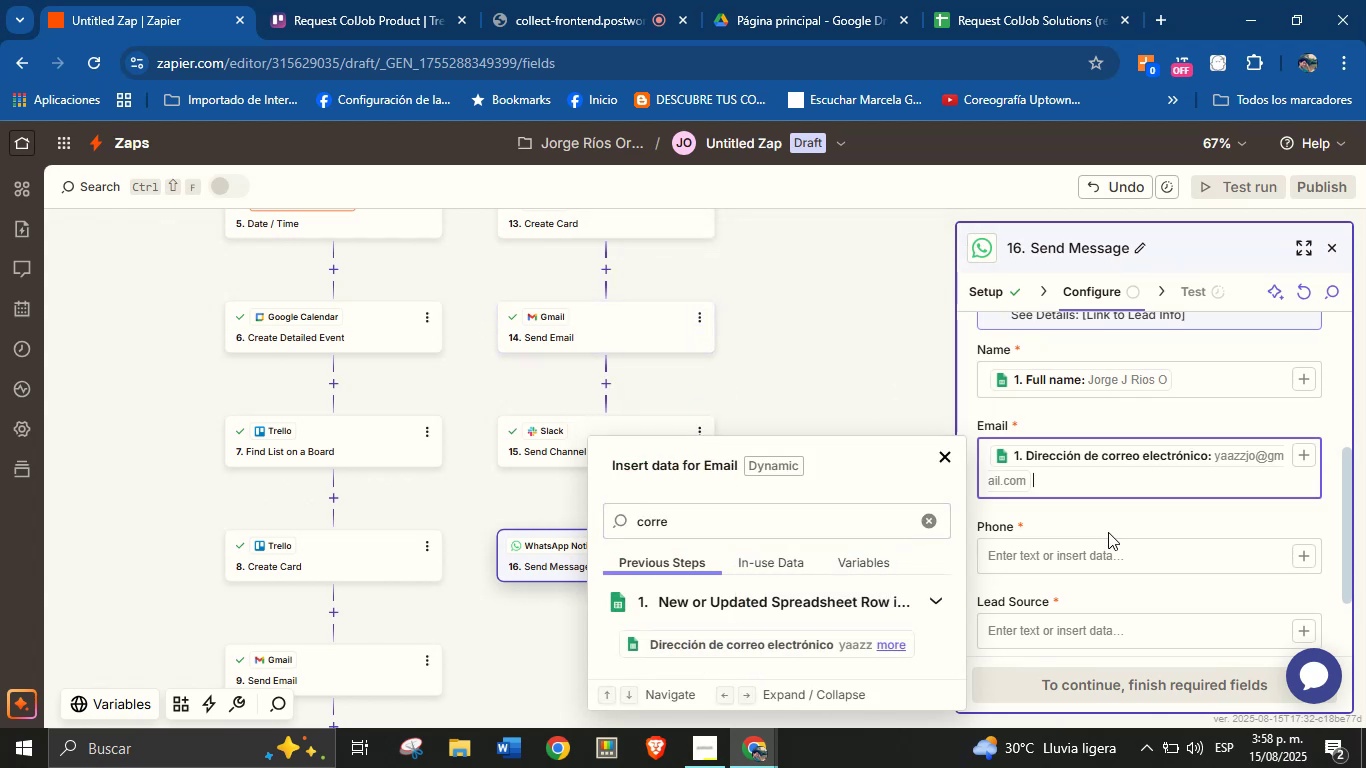 
left_click([1116, 522])
 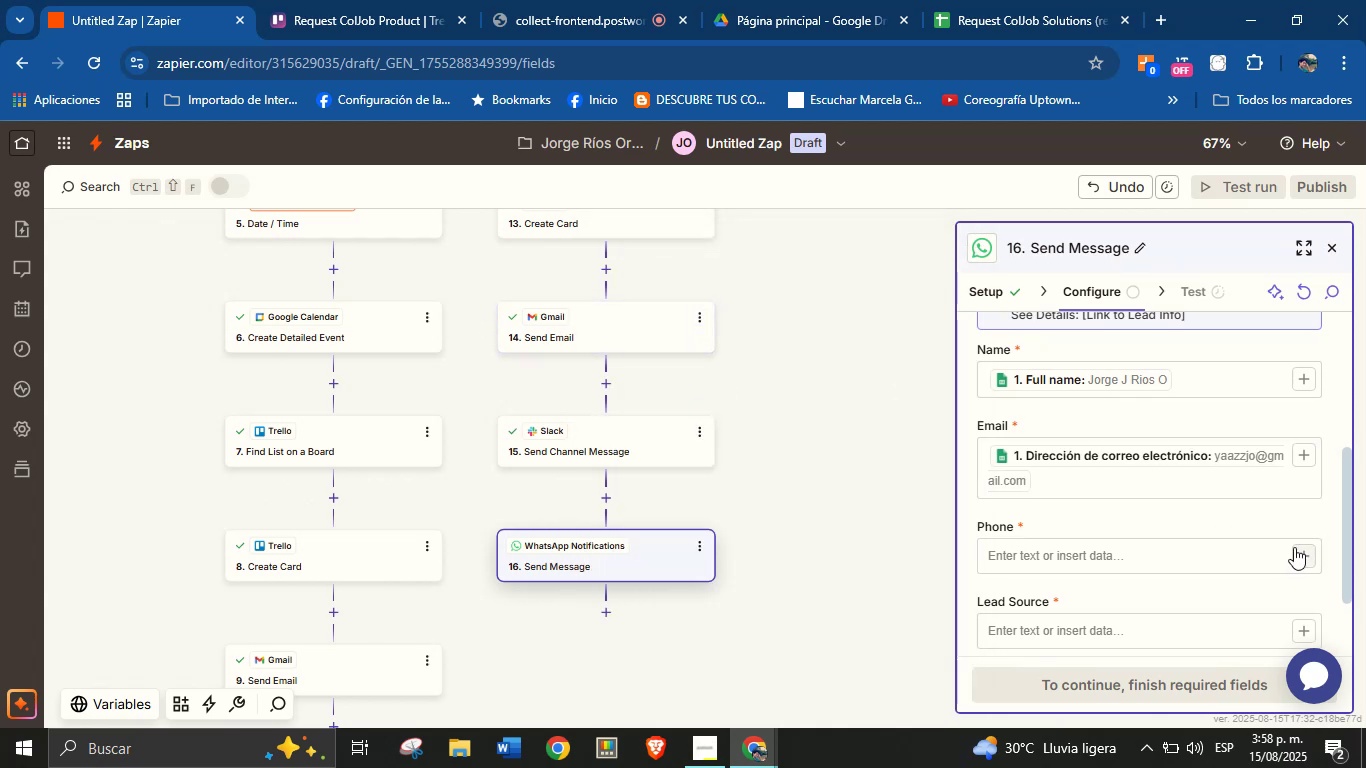 
left_click([1297, 556])
 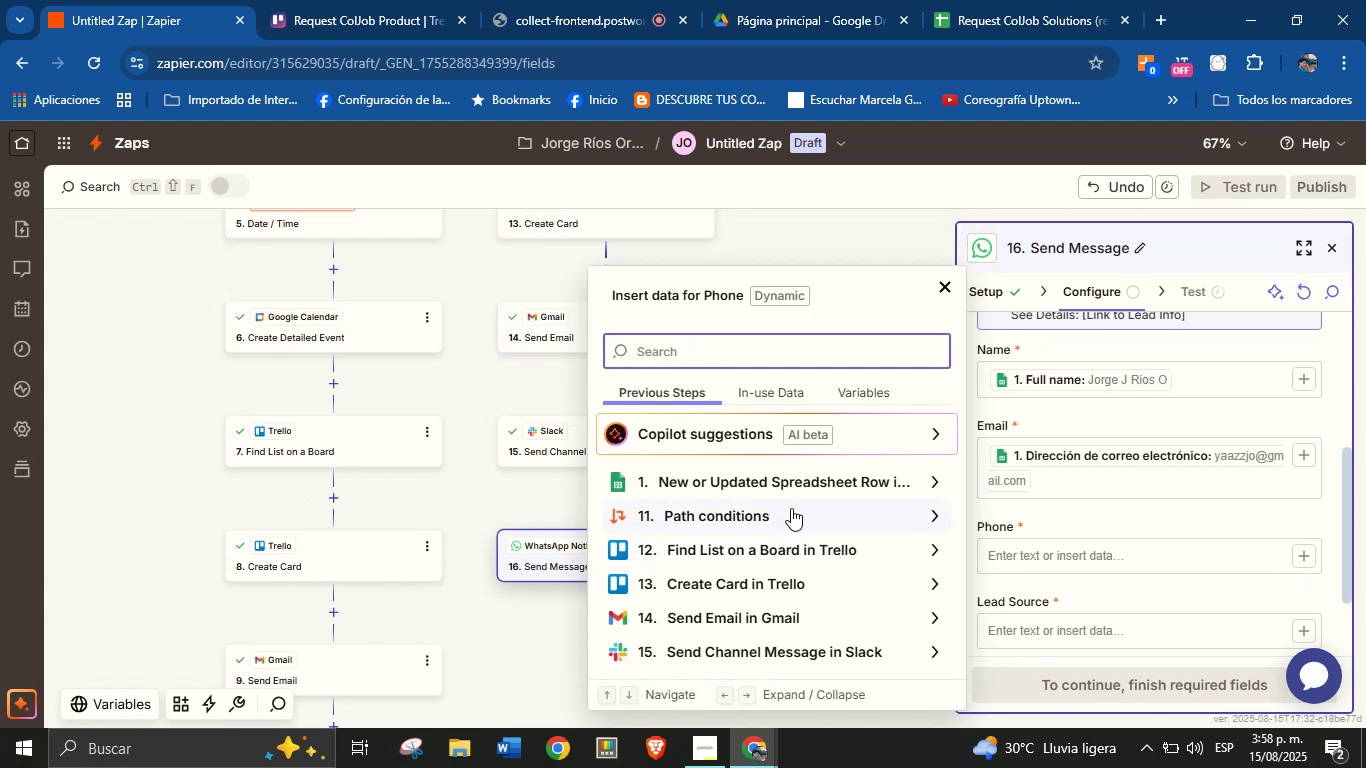 
type(hon)
 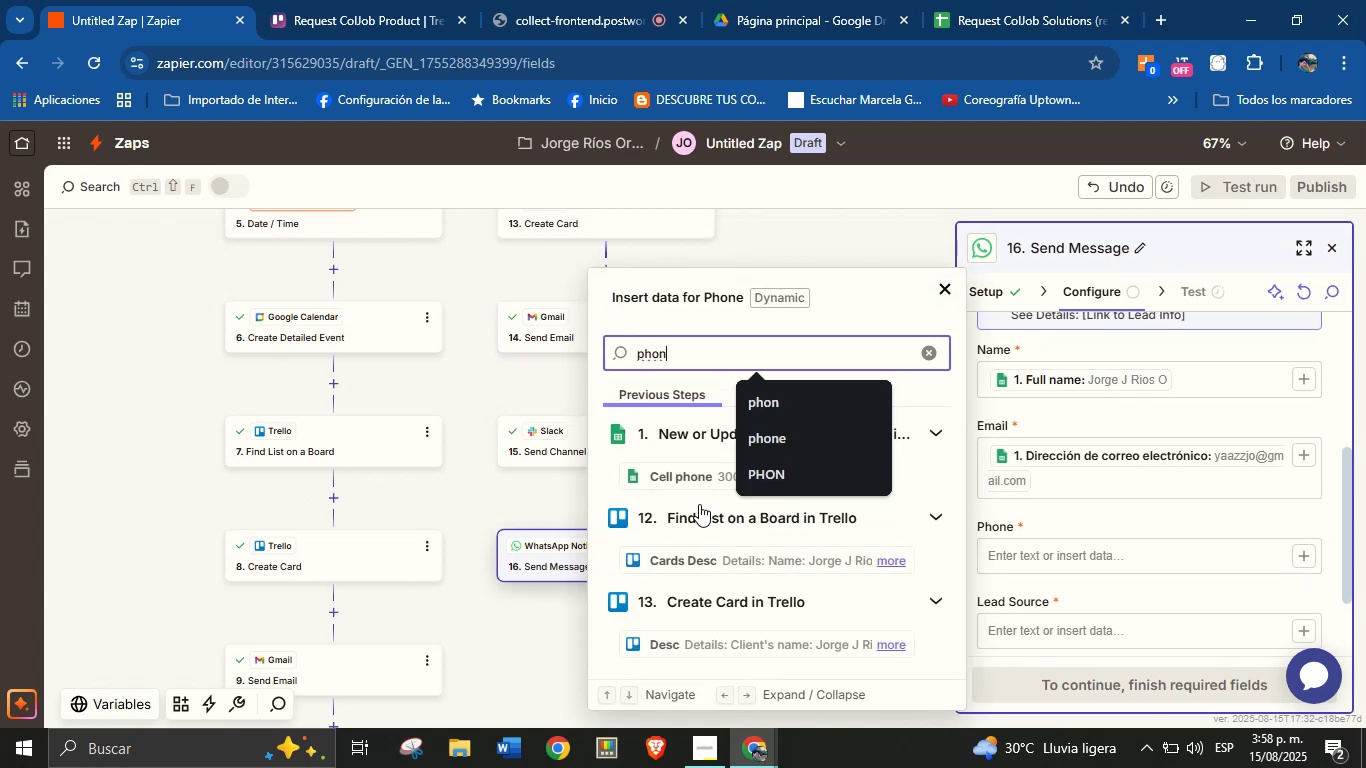 
left_click([676, 487])
 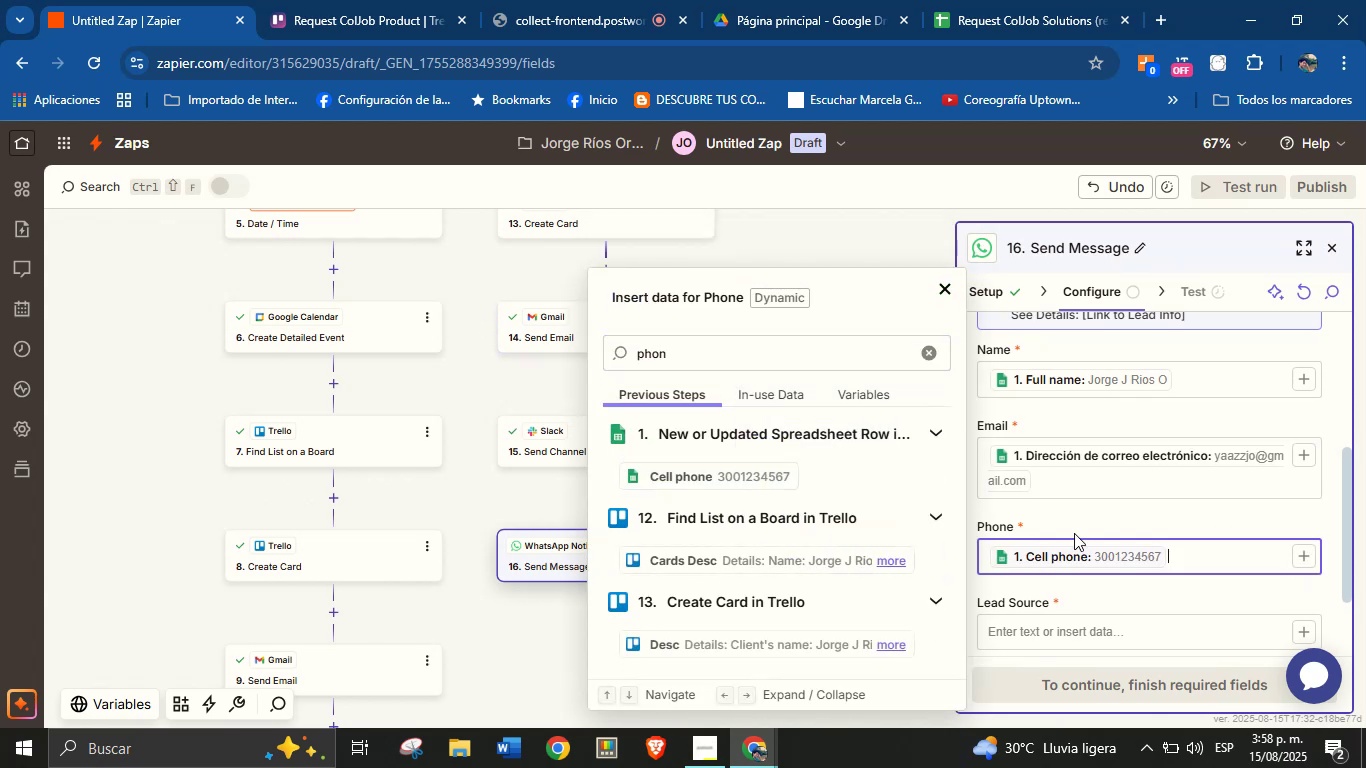 
left_click([1116, 508])
 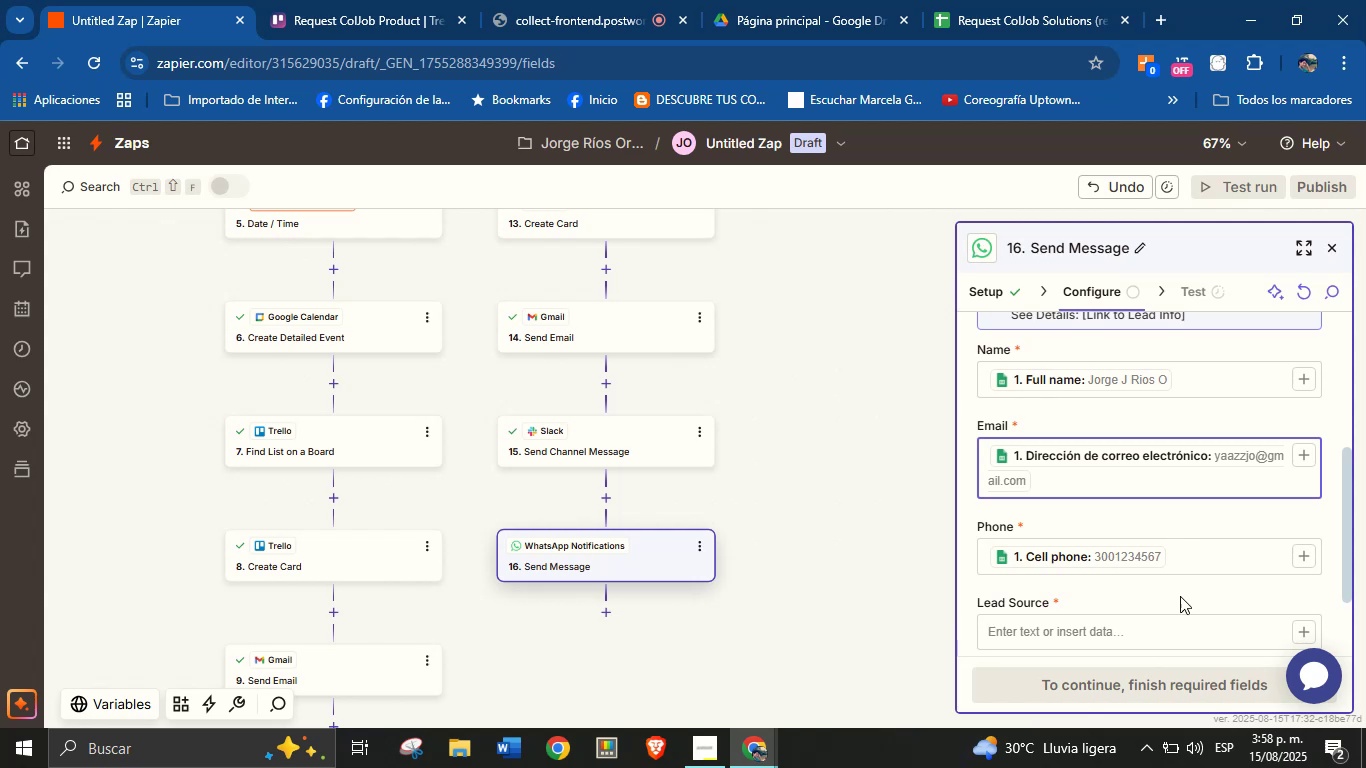 
left_click([1179, 631])
 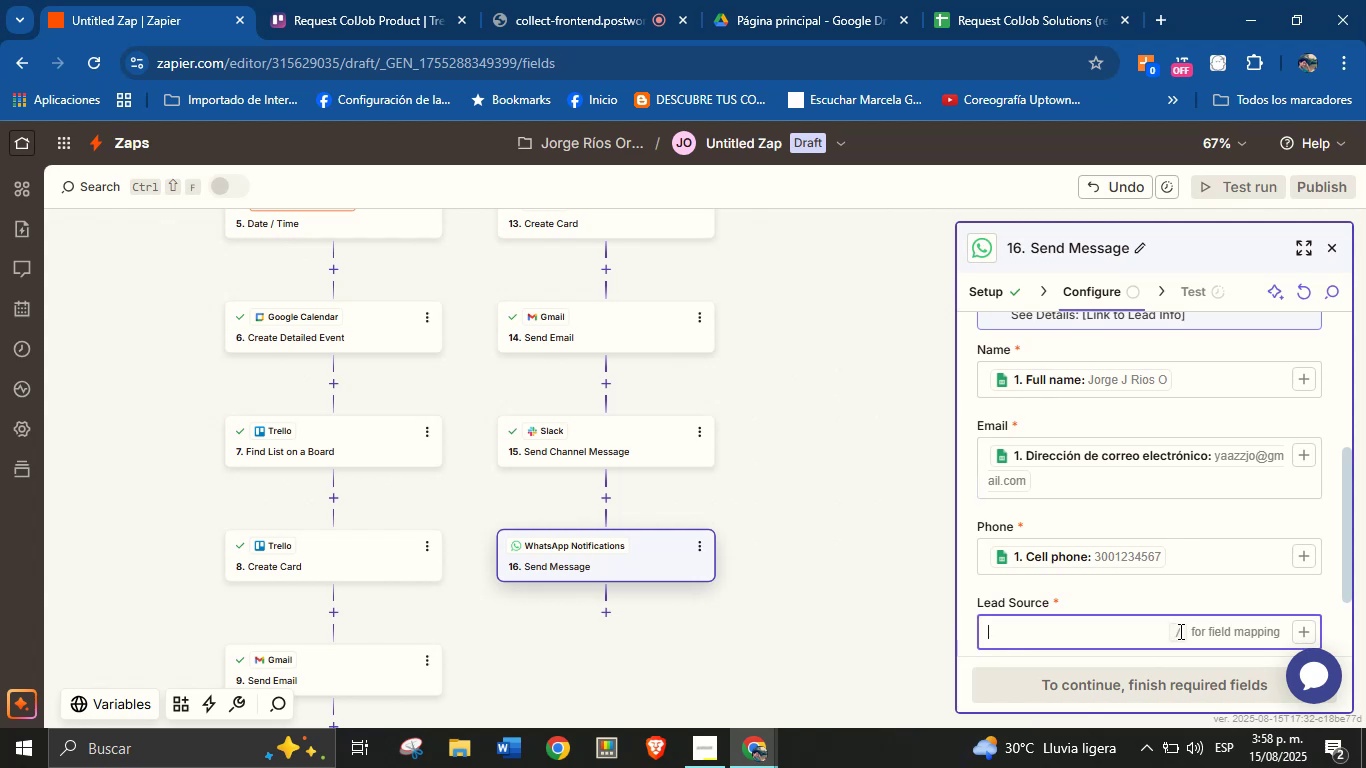 
type(Google form)
 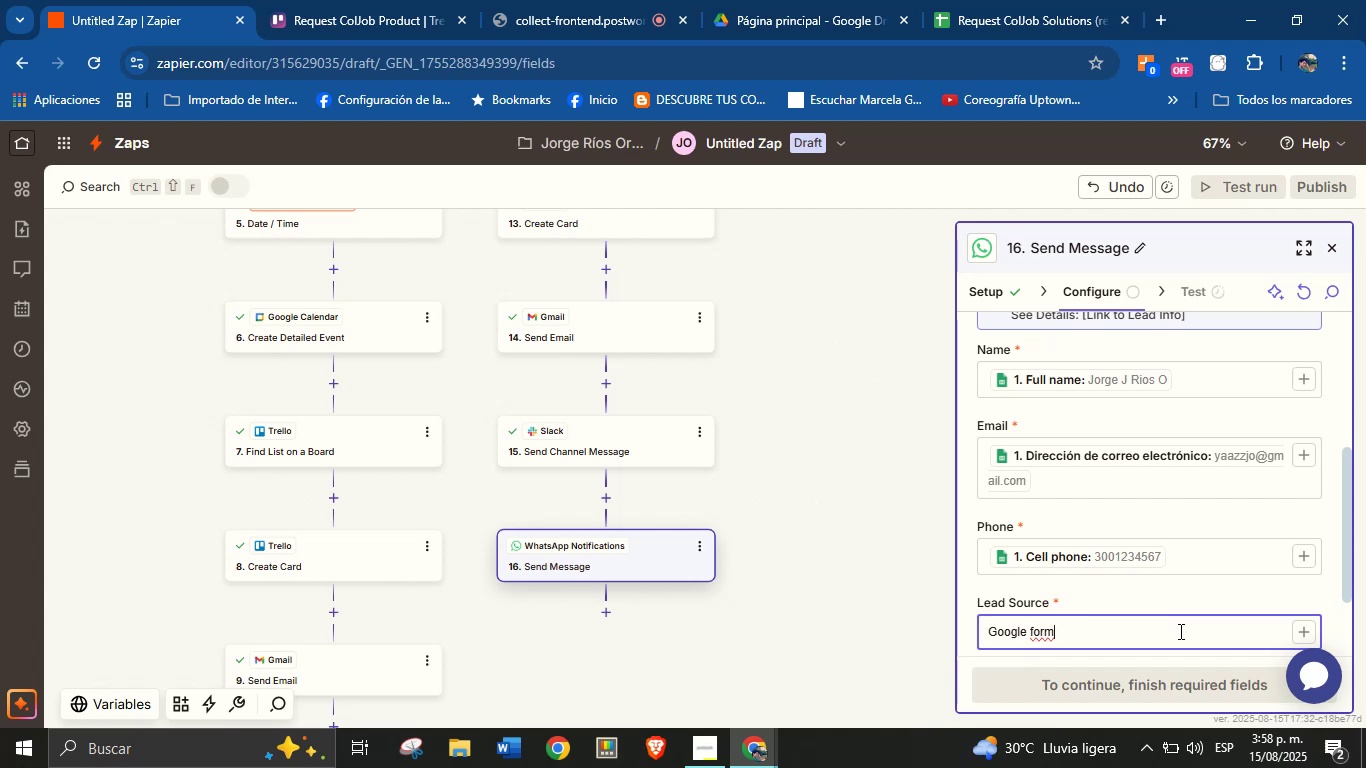 
wait(17.13)
 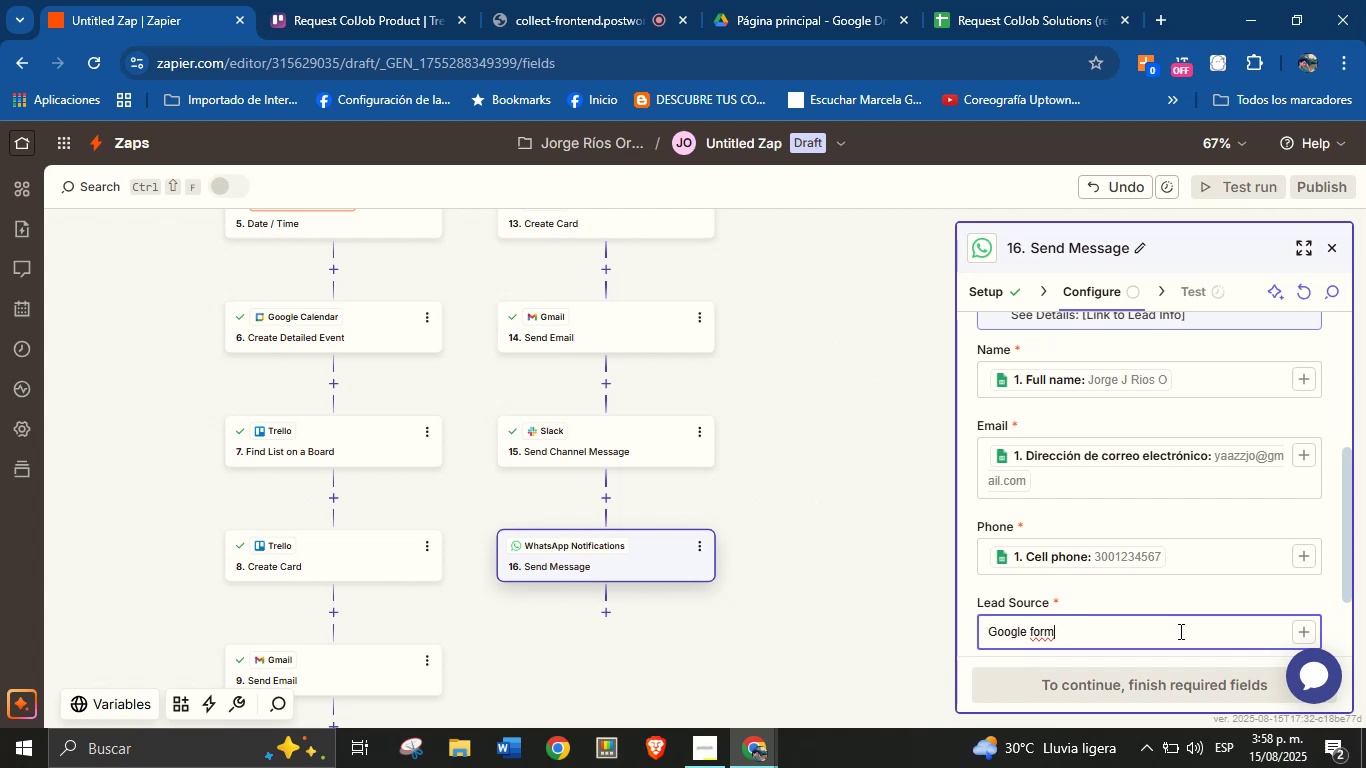 
left_click([1176, 604])
 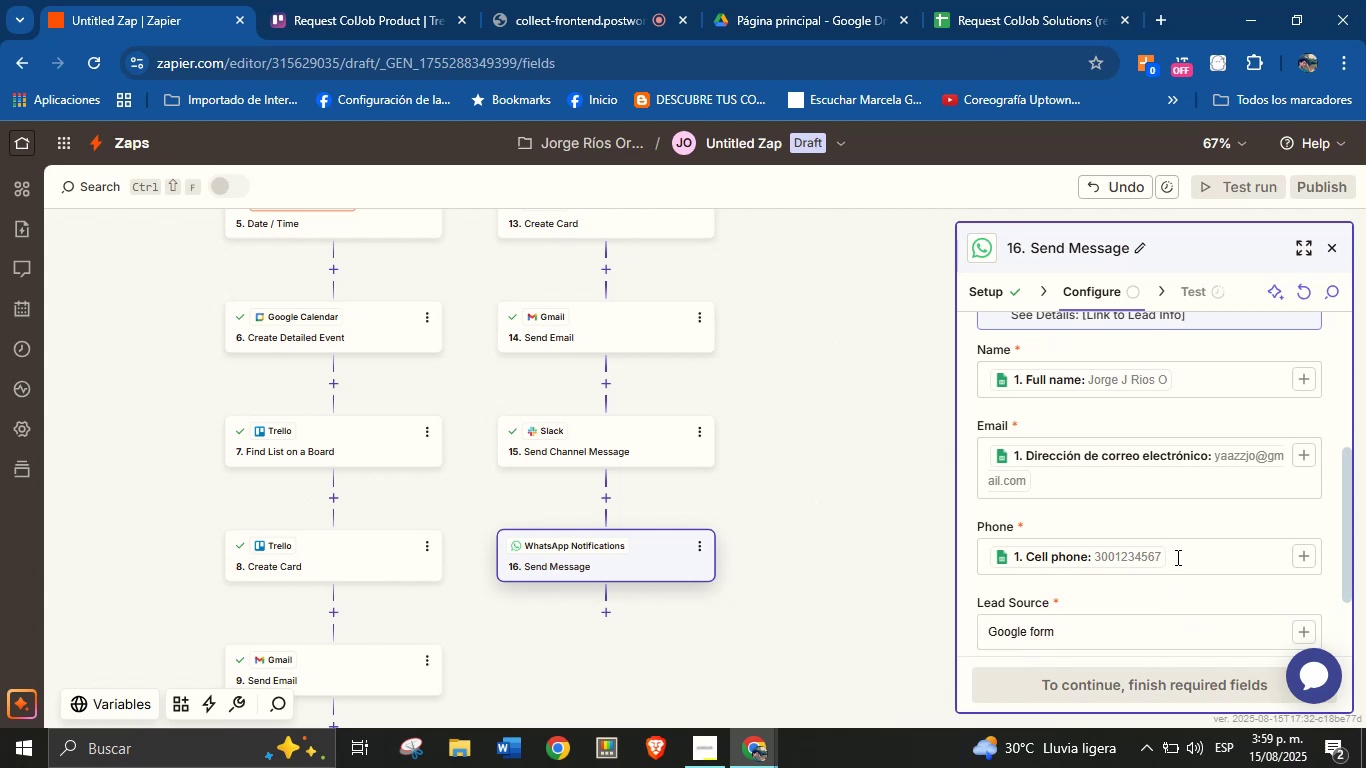 
scroll: coordinate [1180, 490], scroll_direction: down, amount: 1.0
 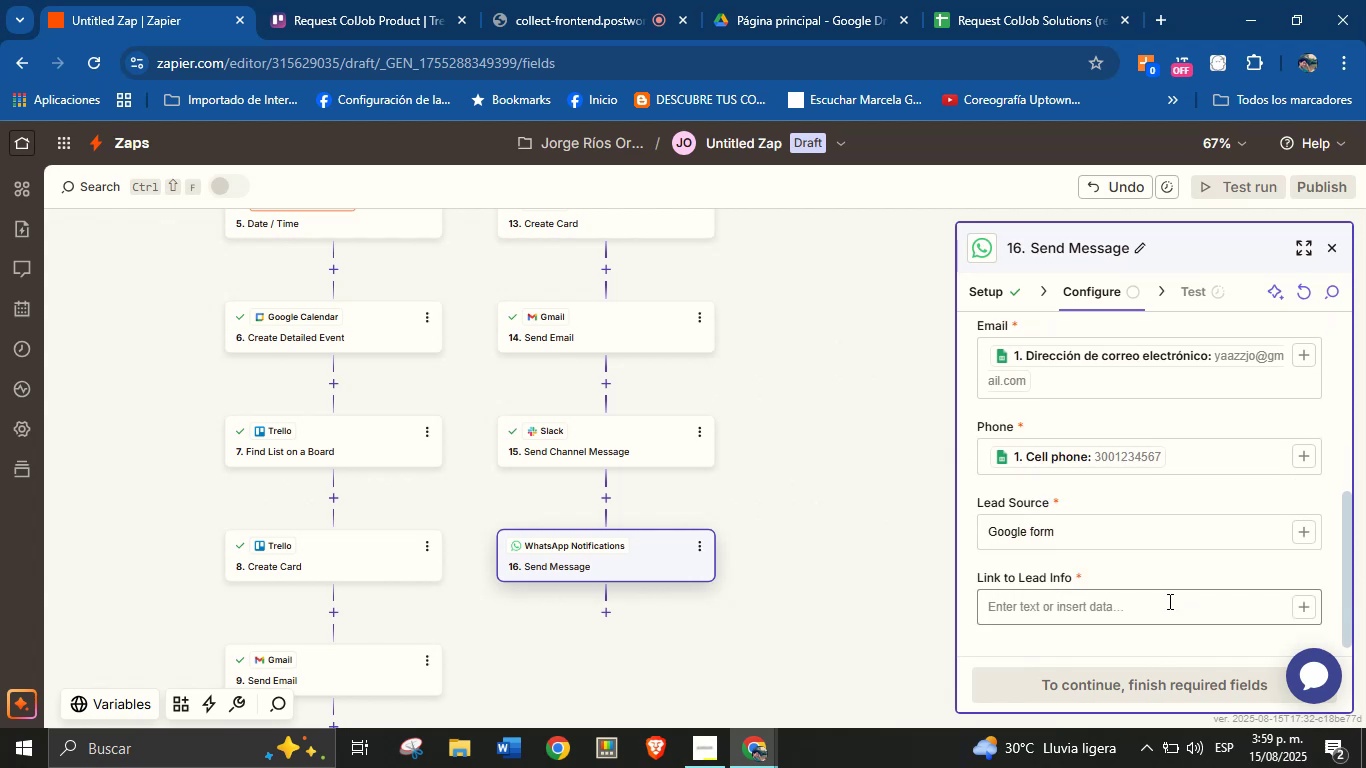 
left_click([1304, 610])
 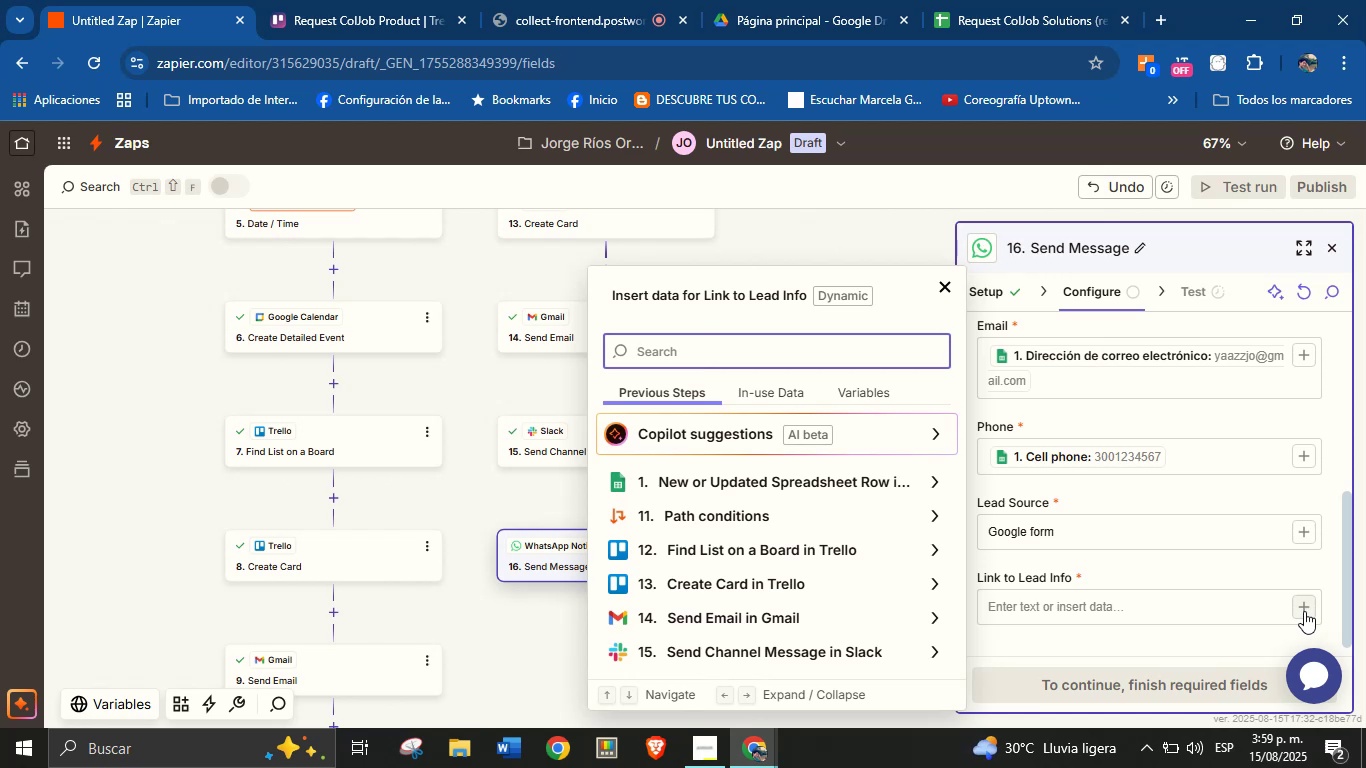 
wait(13.23)
 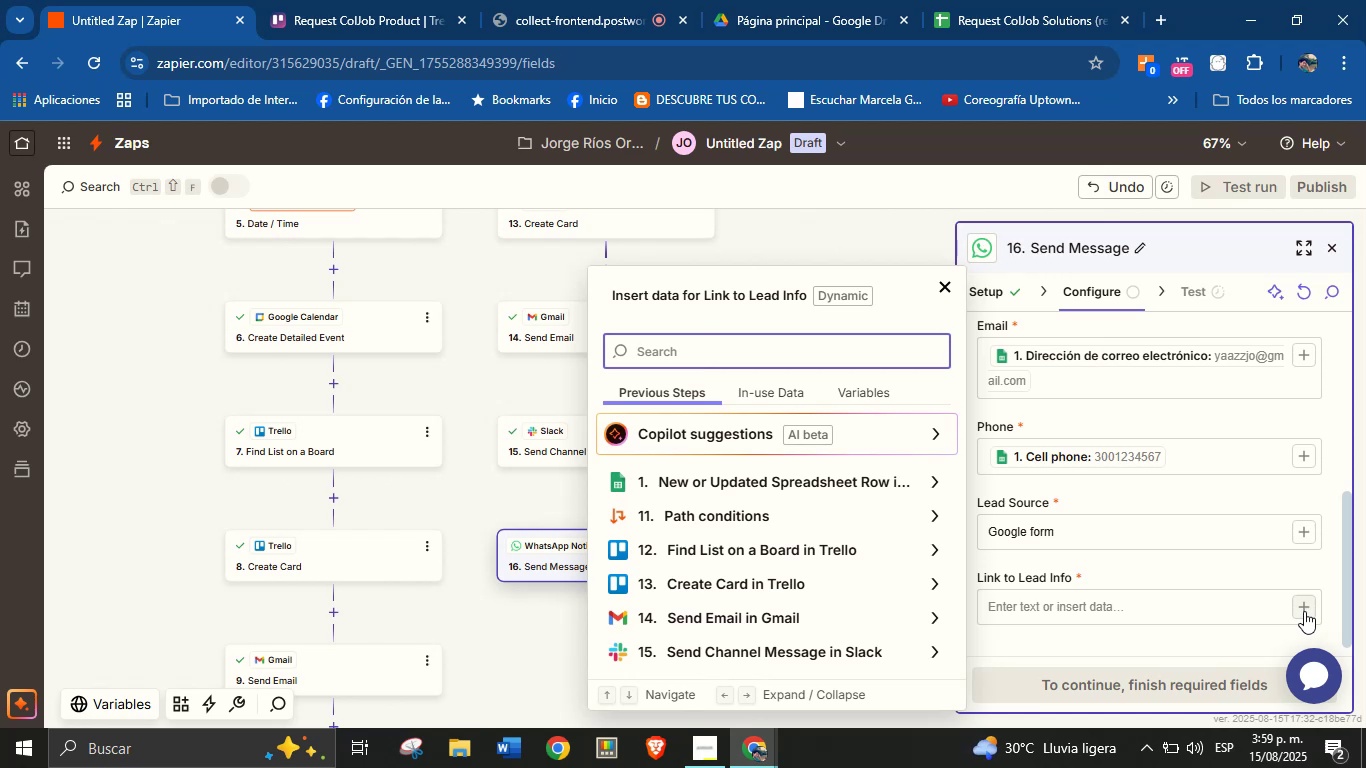 
left_click([931, 584])
 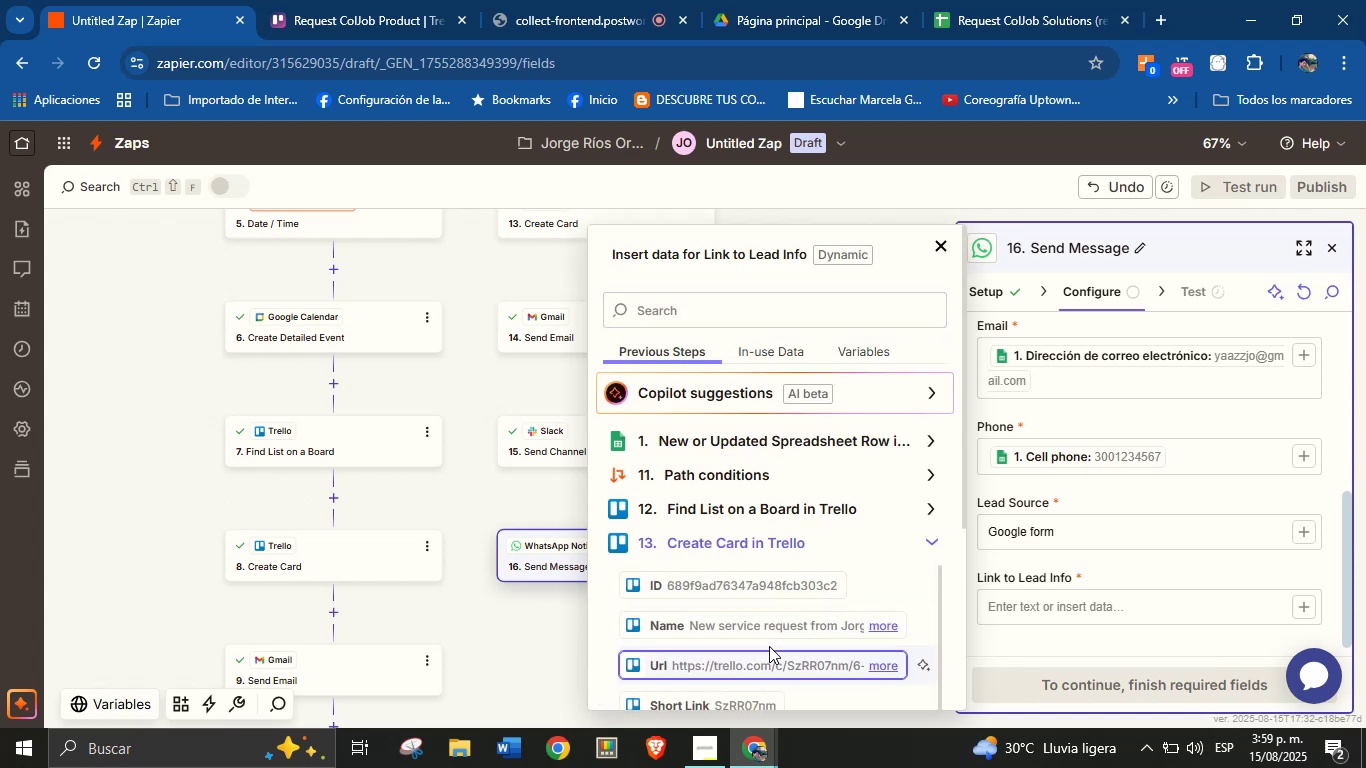 
left_click([777, 660])
 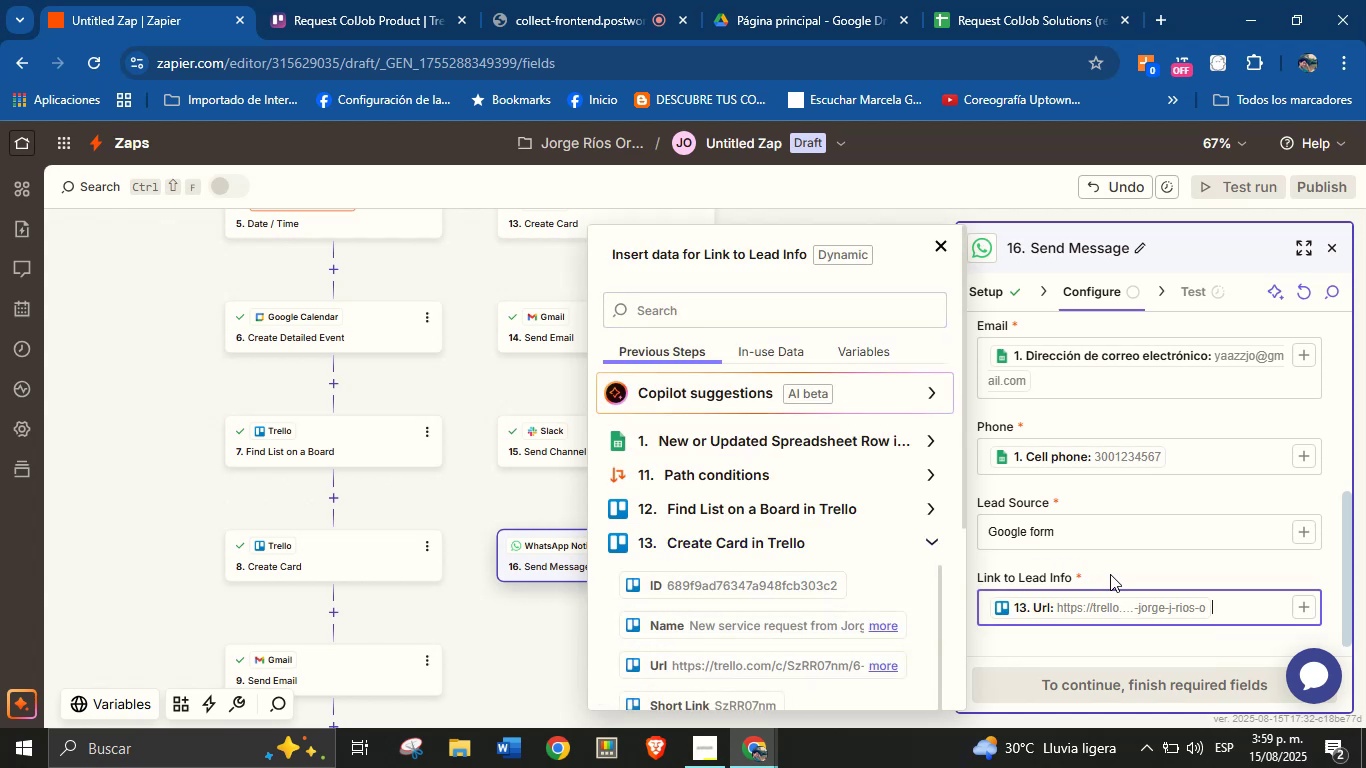 
double_click([1115, 579])
 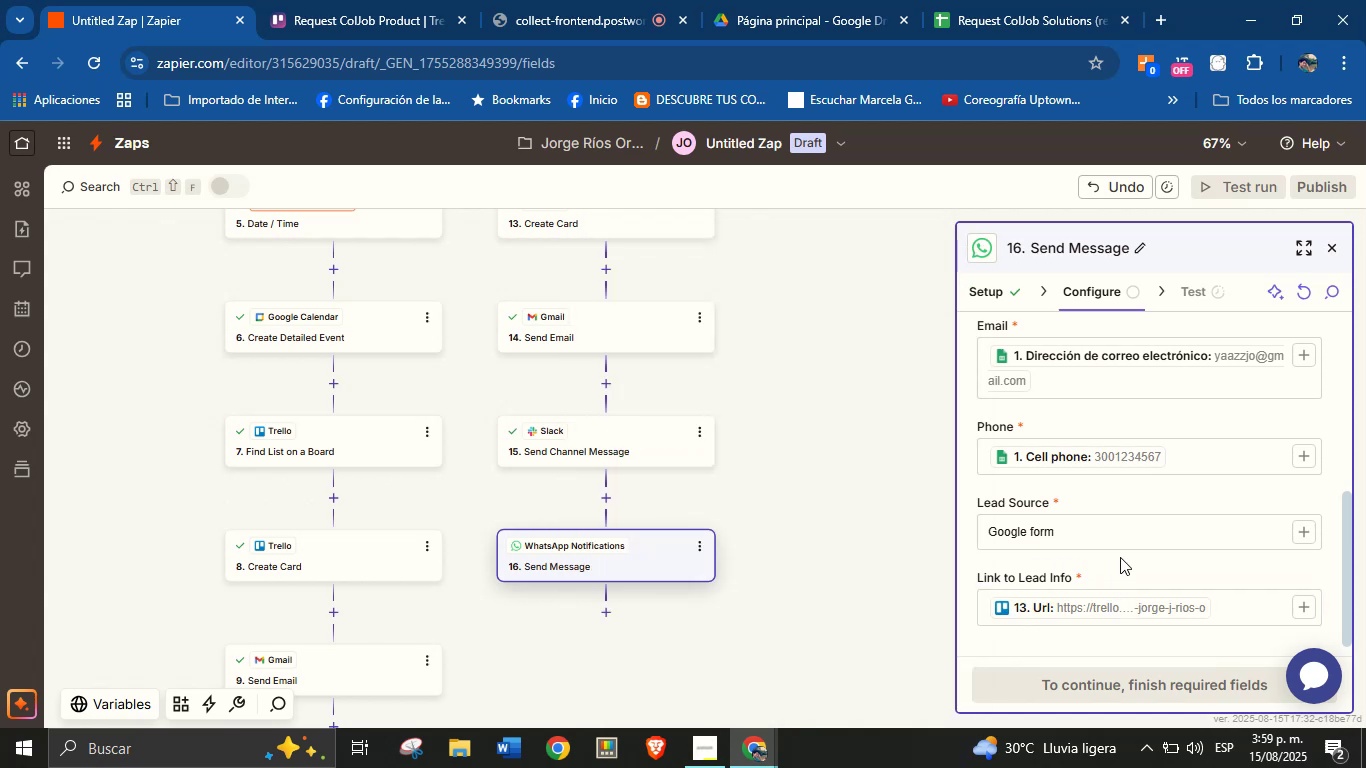 
scroll: coordinate [1140, 487], scroll_direction: down, amount: 2.0
 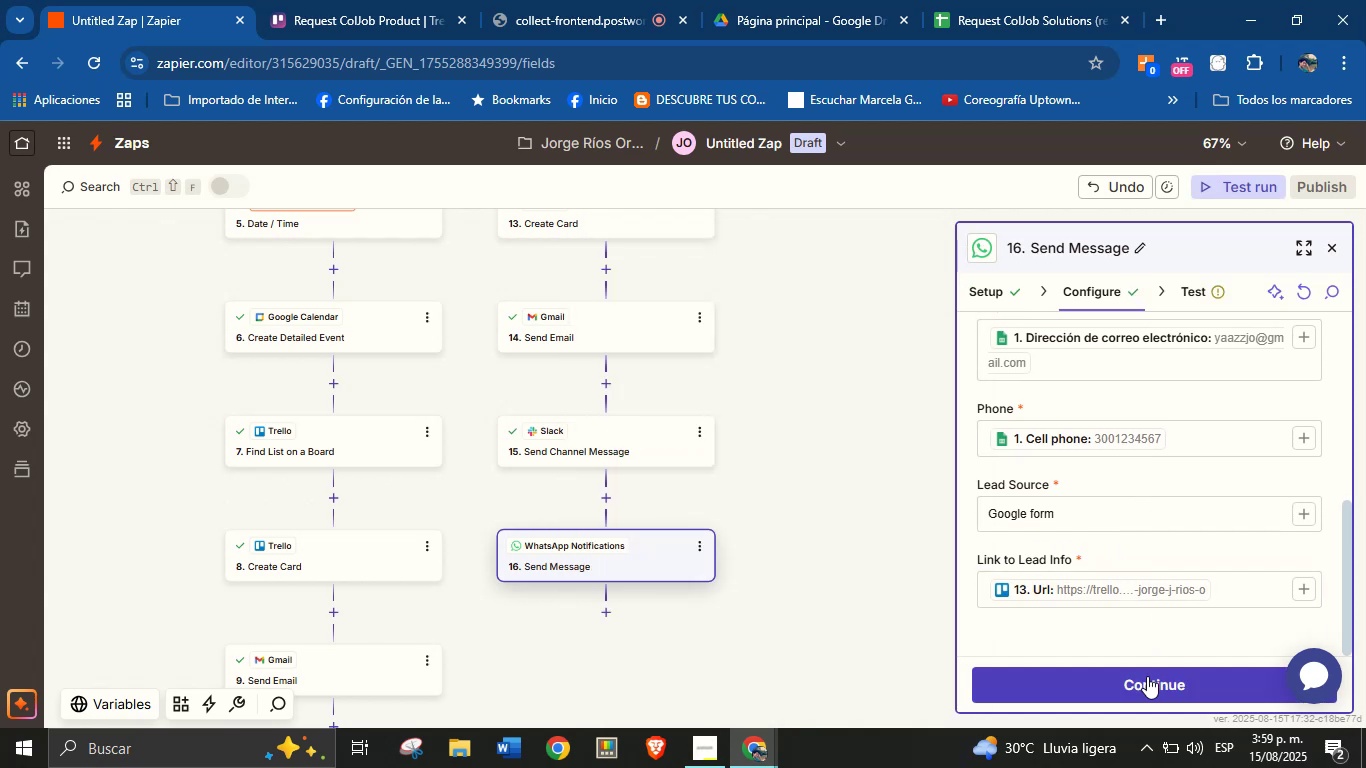 
left_click([1147, 676])
 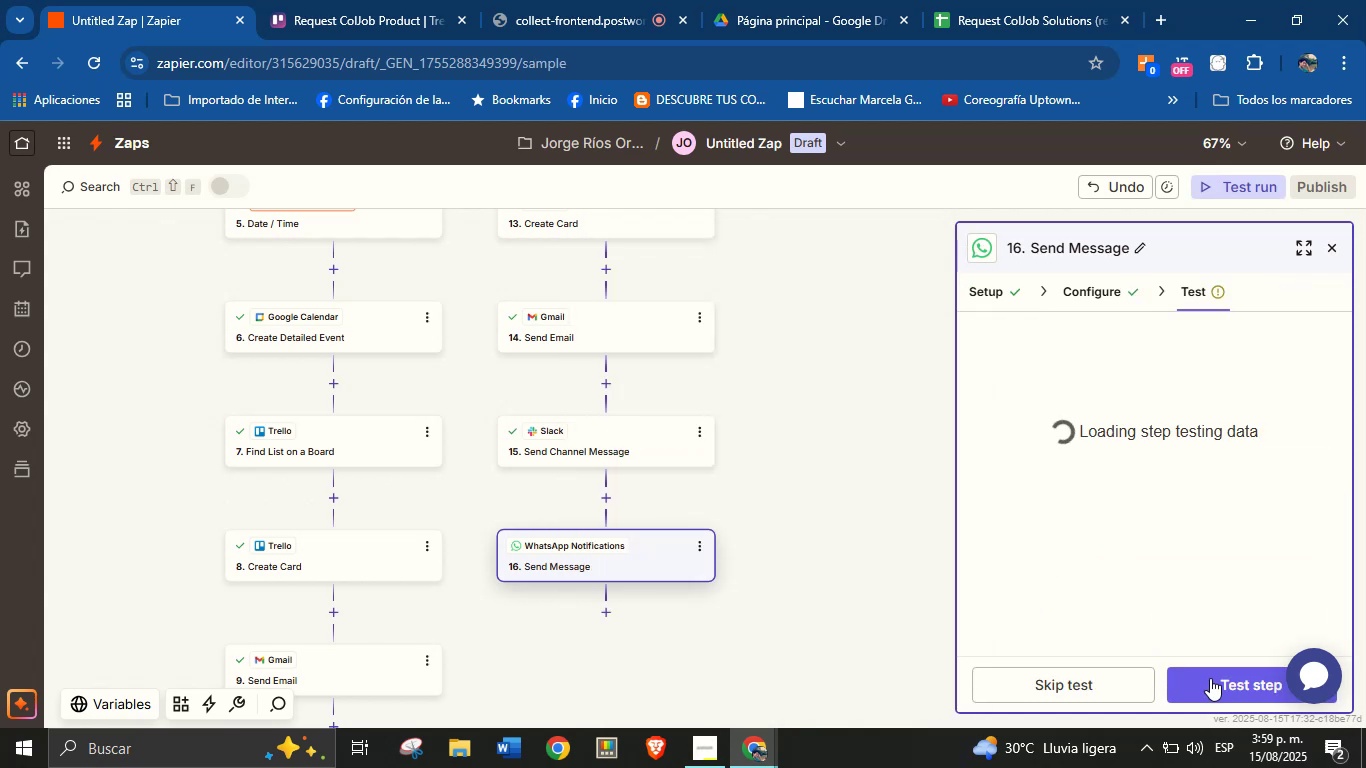 
left_click([1216, 678])
 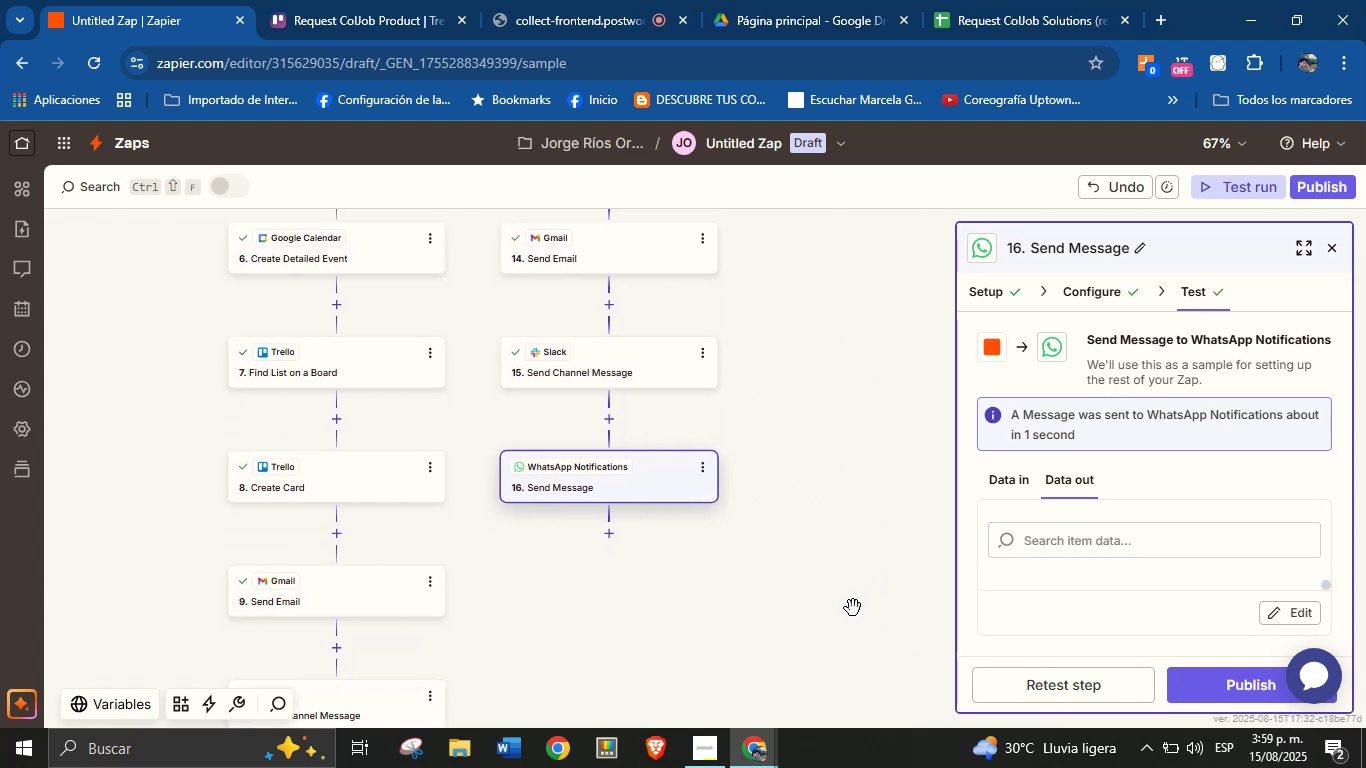 
wait(12.5)
 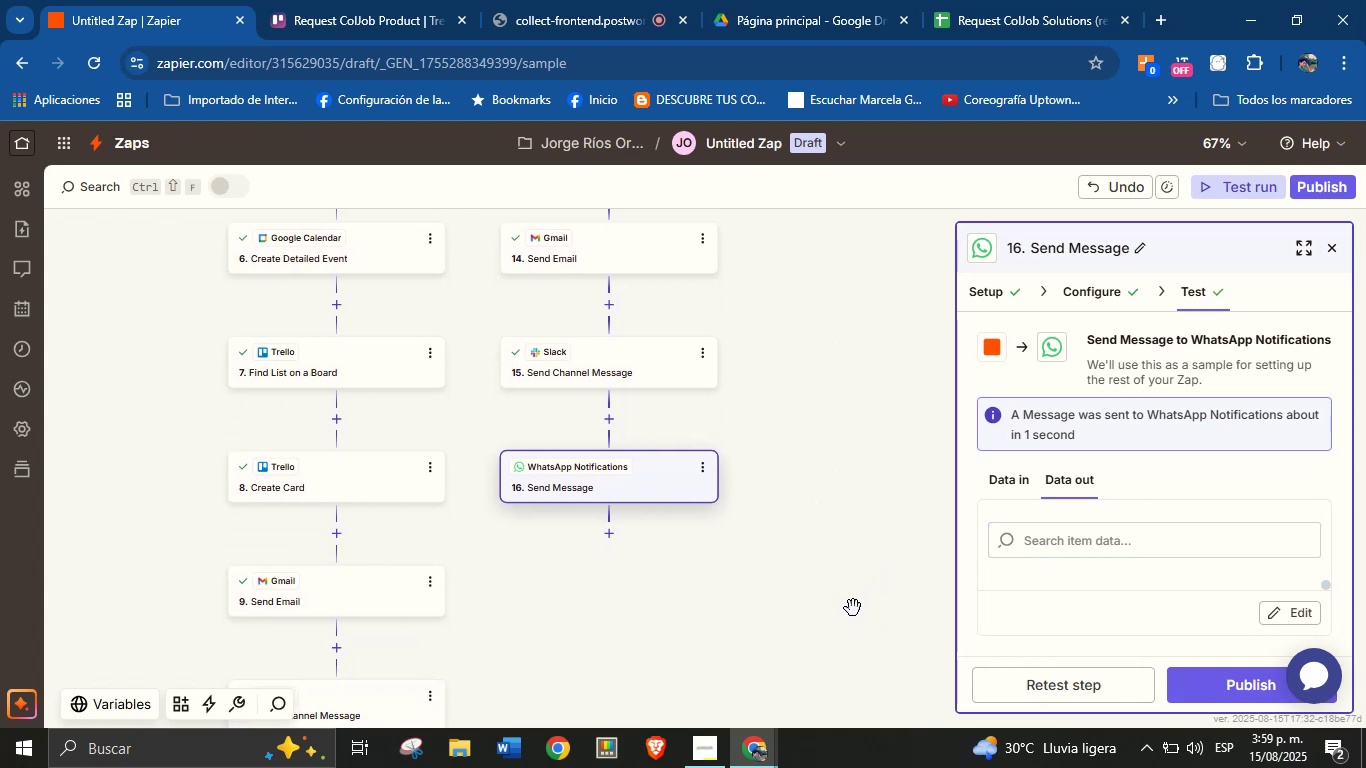 
left_click([1090, 301])
 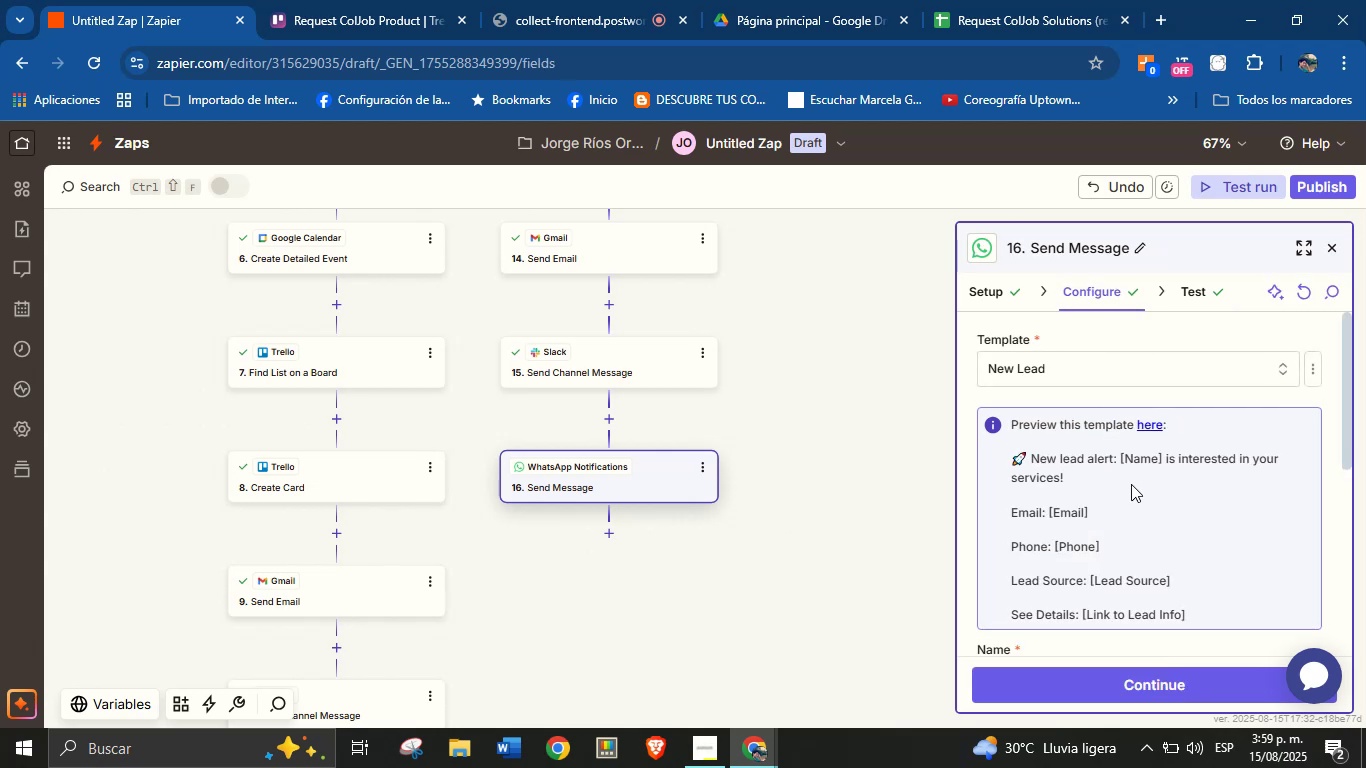 
scroll: coordinate [1160, 545], scroll_direction: down, amount: 2.0
 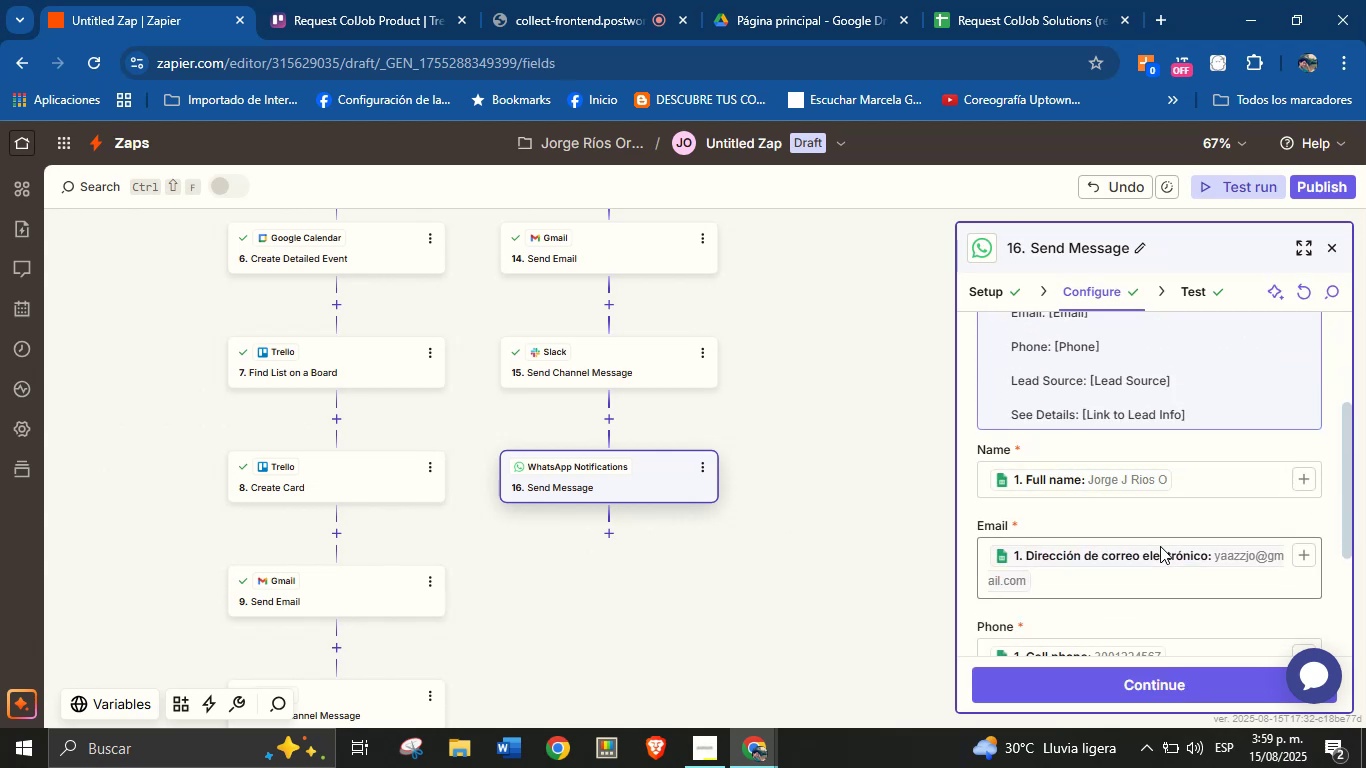 
wait(5.92)
 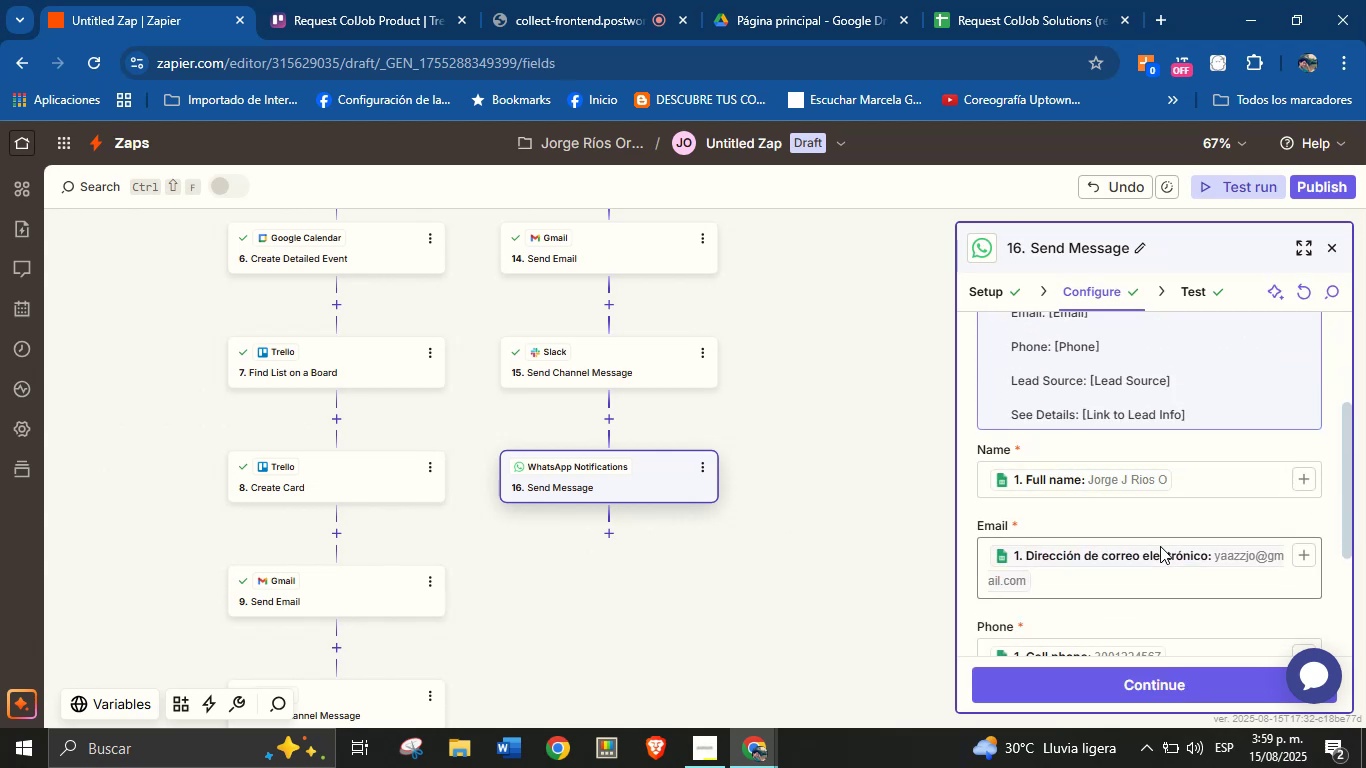 
scroll: coordinate [1160, 546], scroll_direction: down, amount: 1.0
 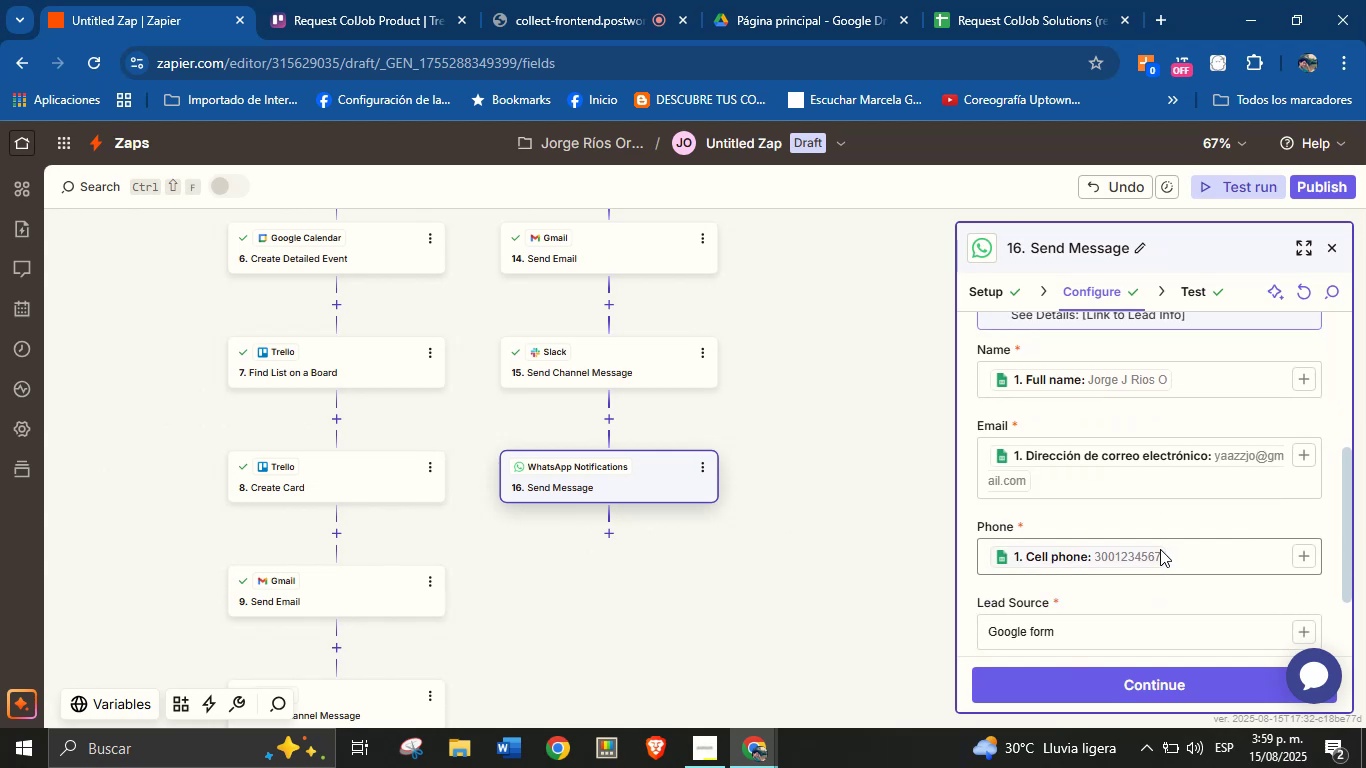 
scroll: coordinate [1160, 549], scroll_direction: none, amount: 0.0
 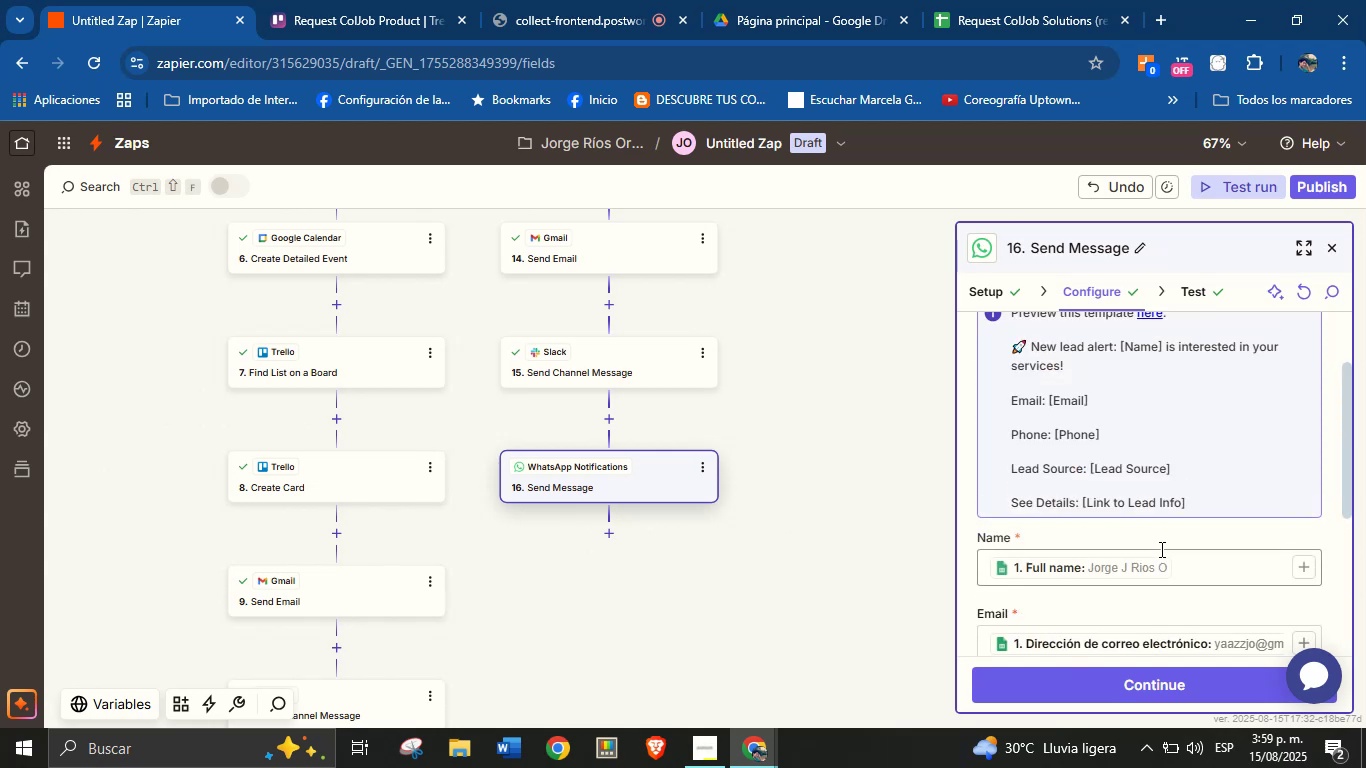 
scroll: coordinate [1160, 549], scroll_direction: up, amount: 1.0
 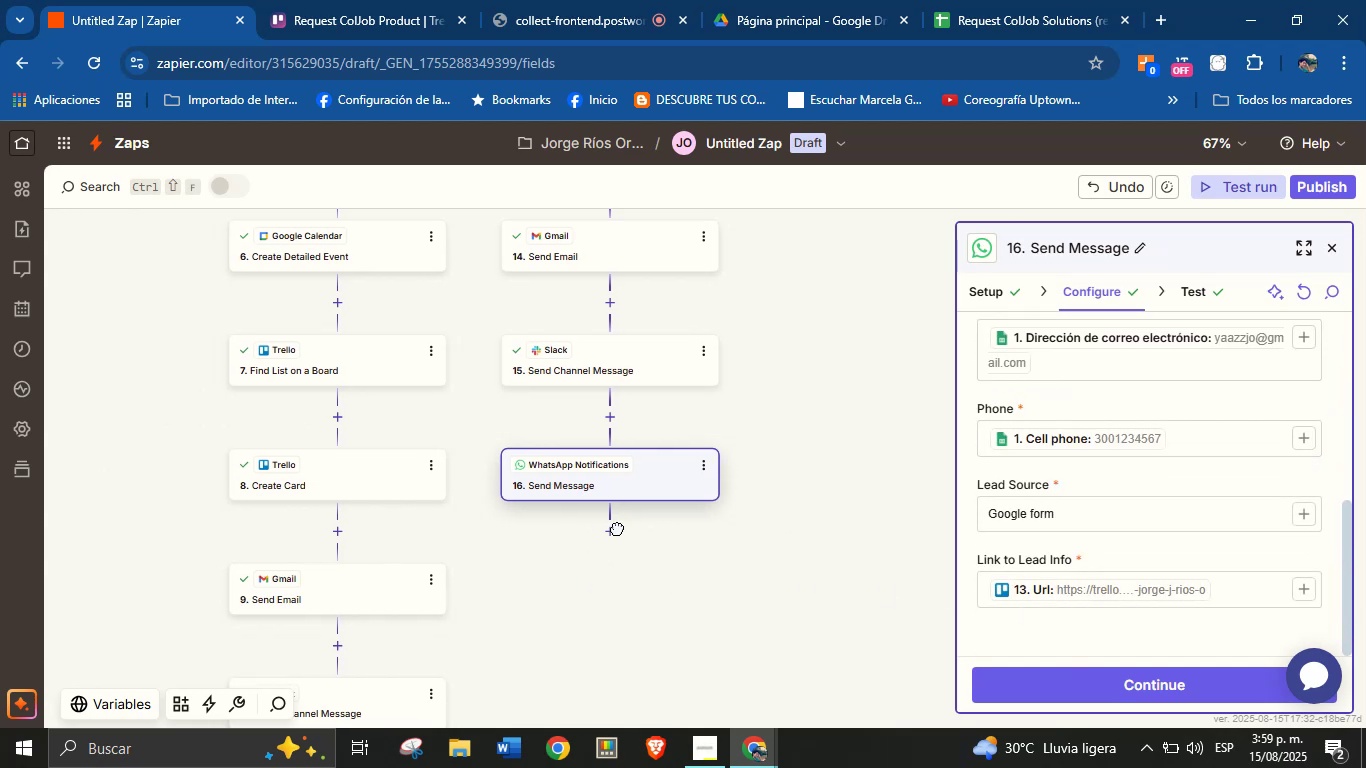 
wait(6.04)
 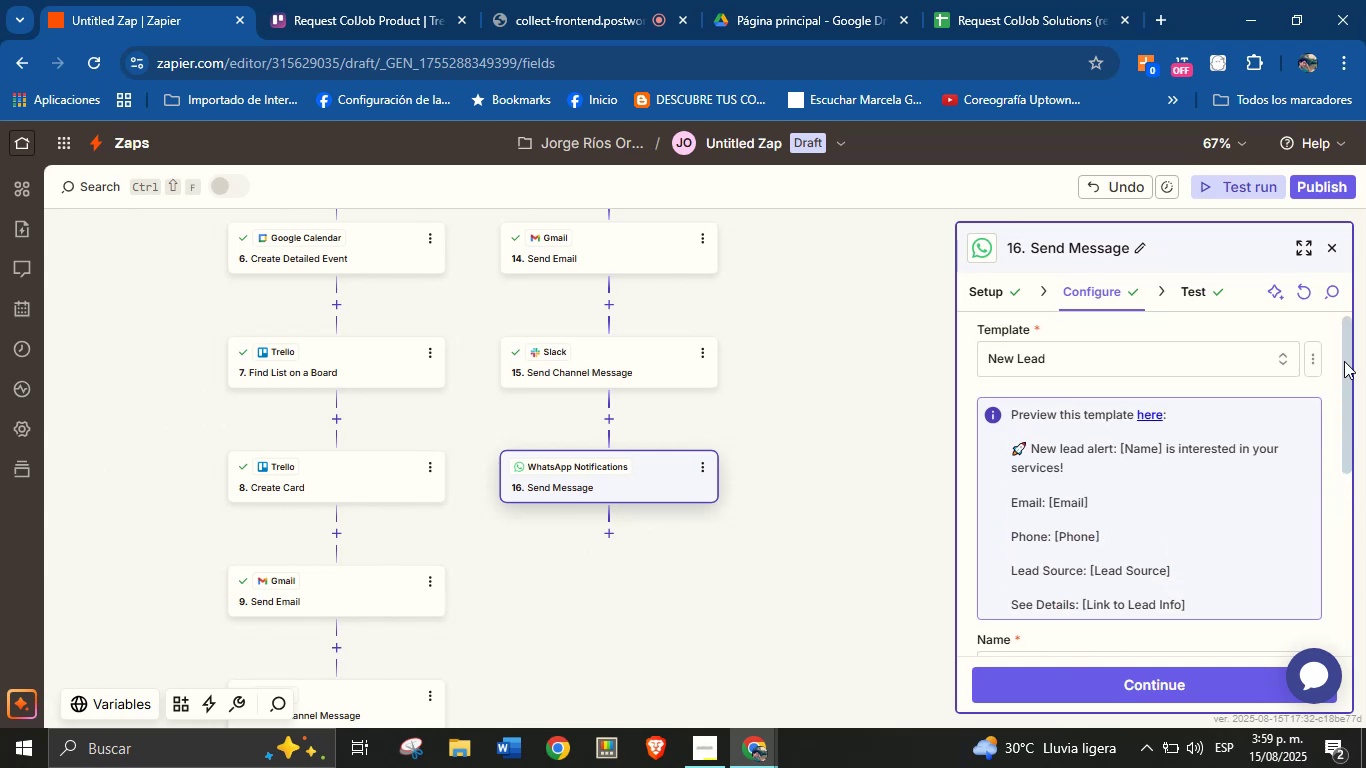 
left_click([423, 563])
 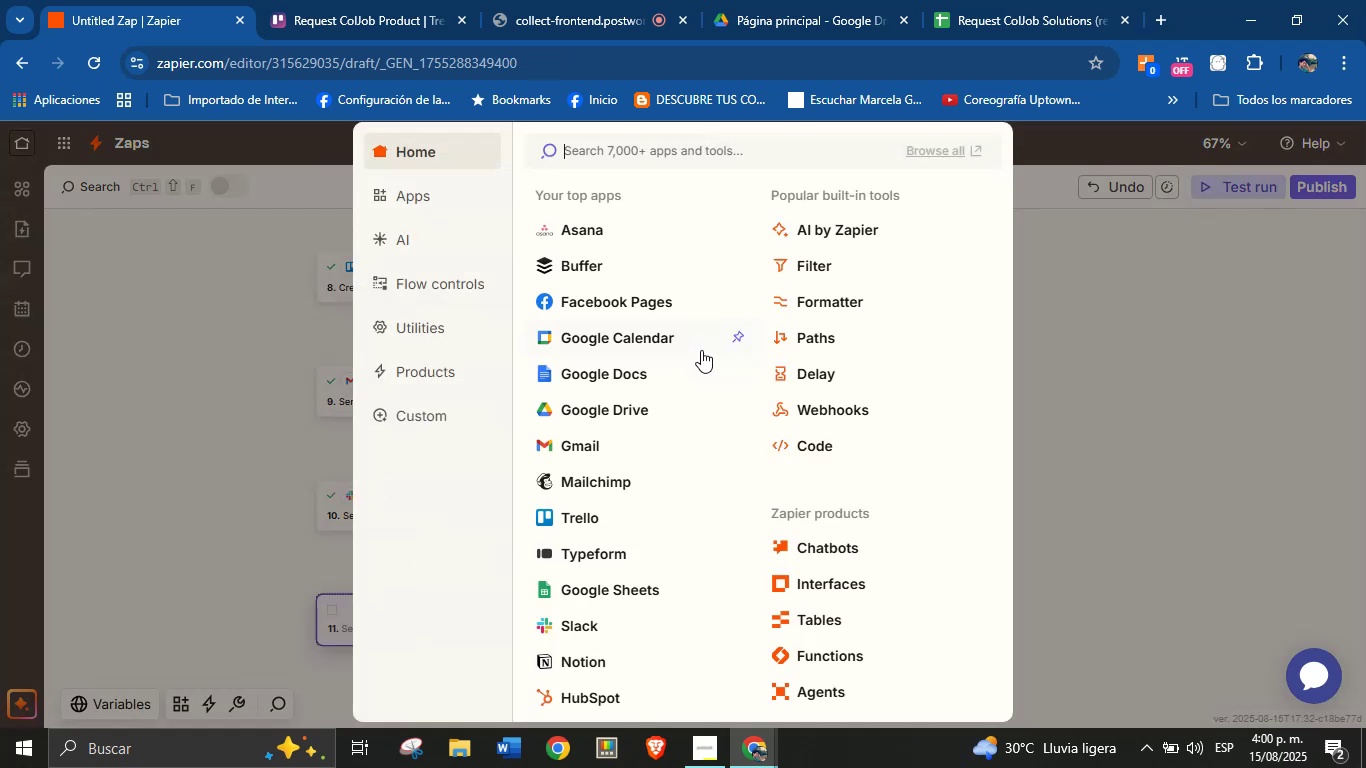 
type(wh)
 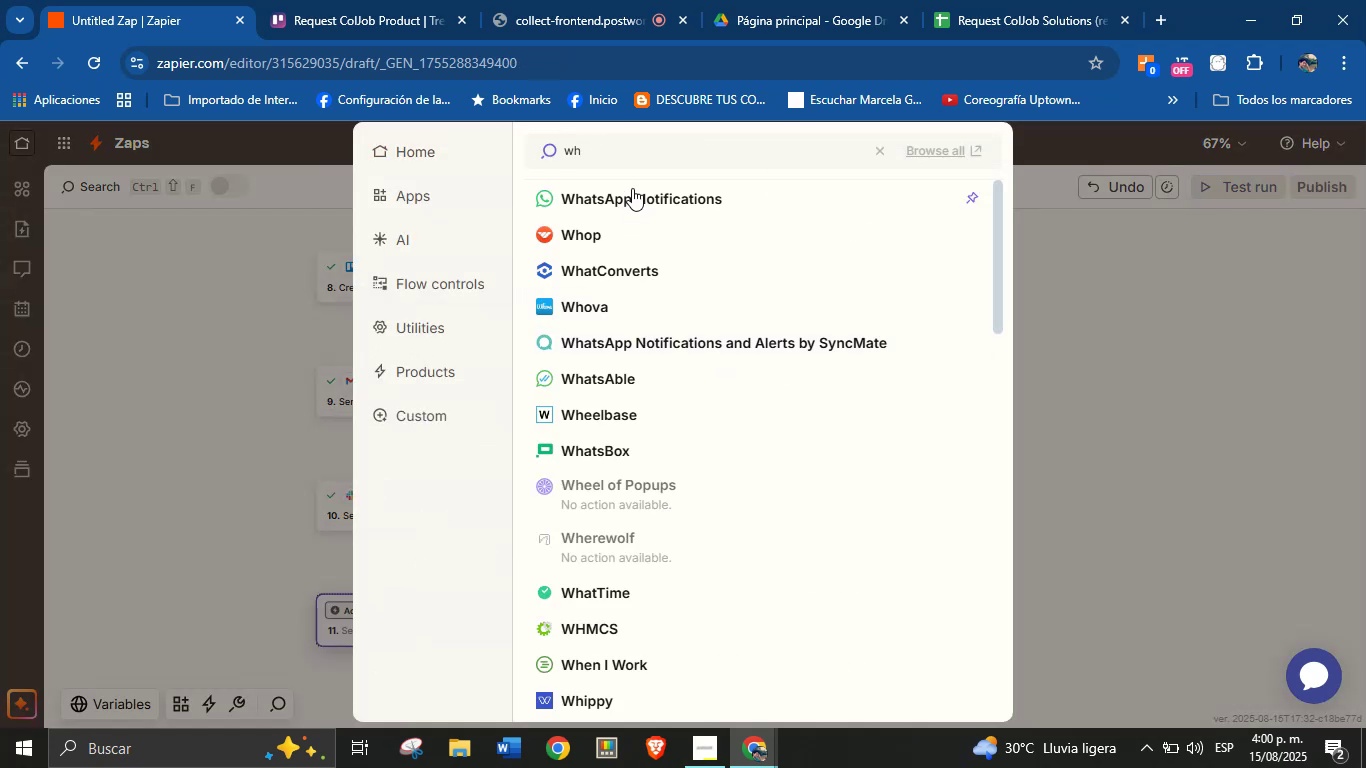 
left_click([632, 198])
 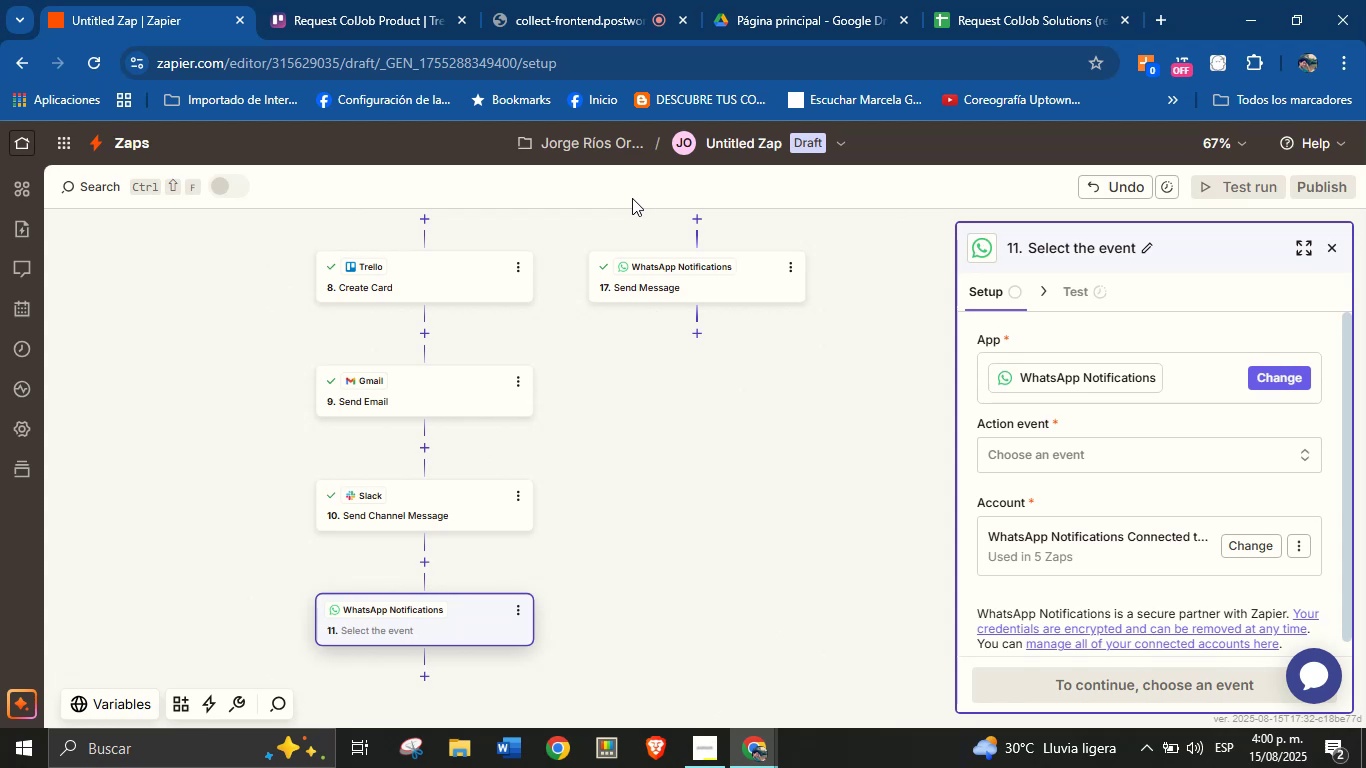 
wait(15.91)
 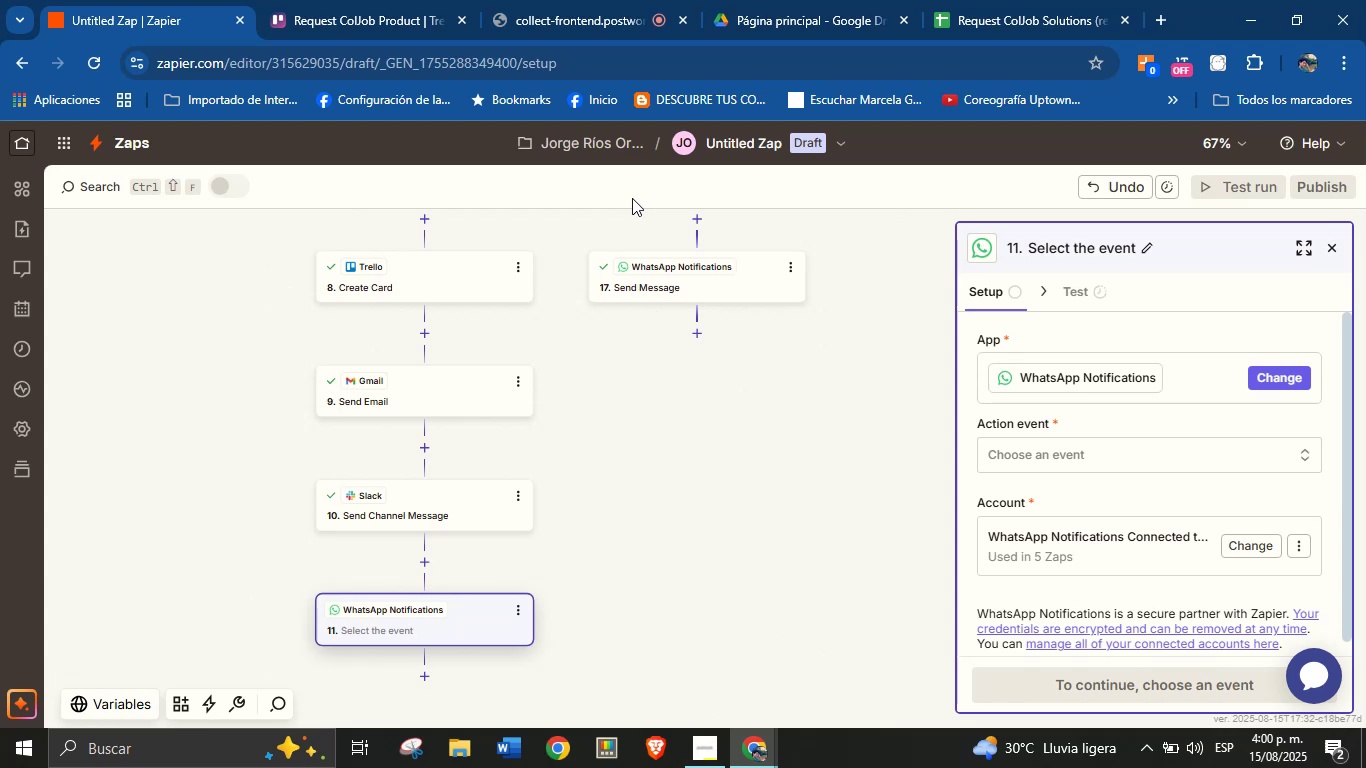 
left_click([1048, 455])
 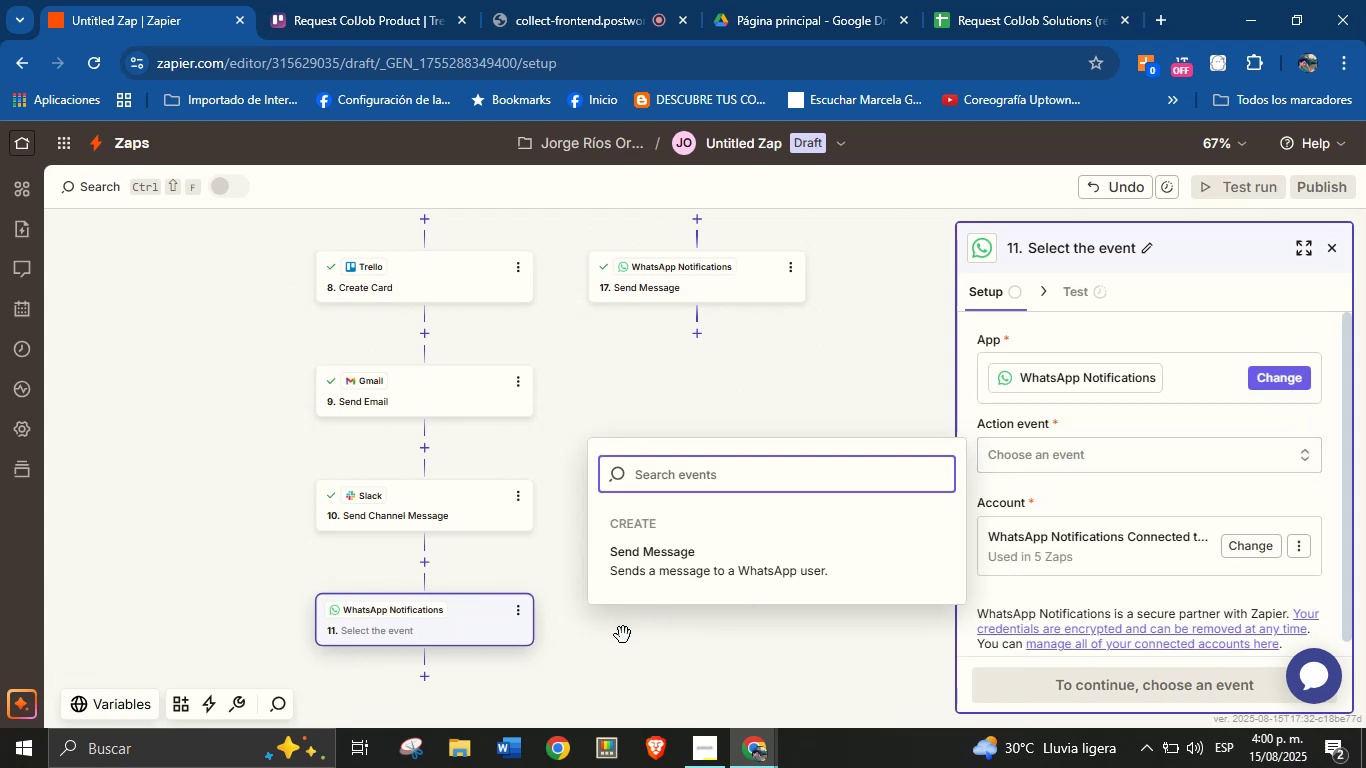 
left_click([688, 563])
 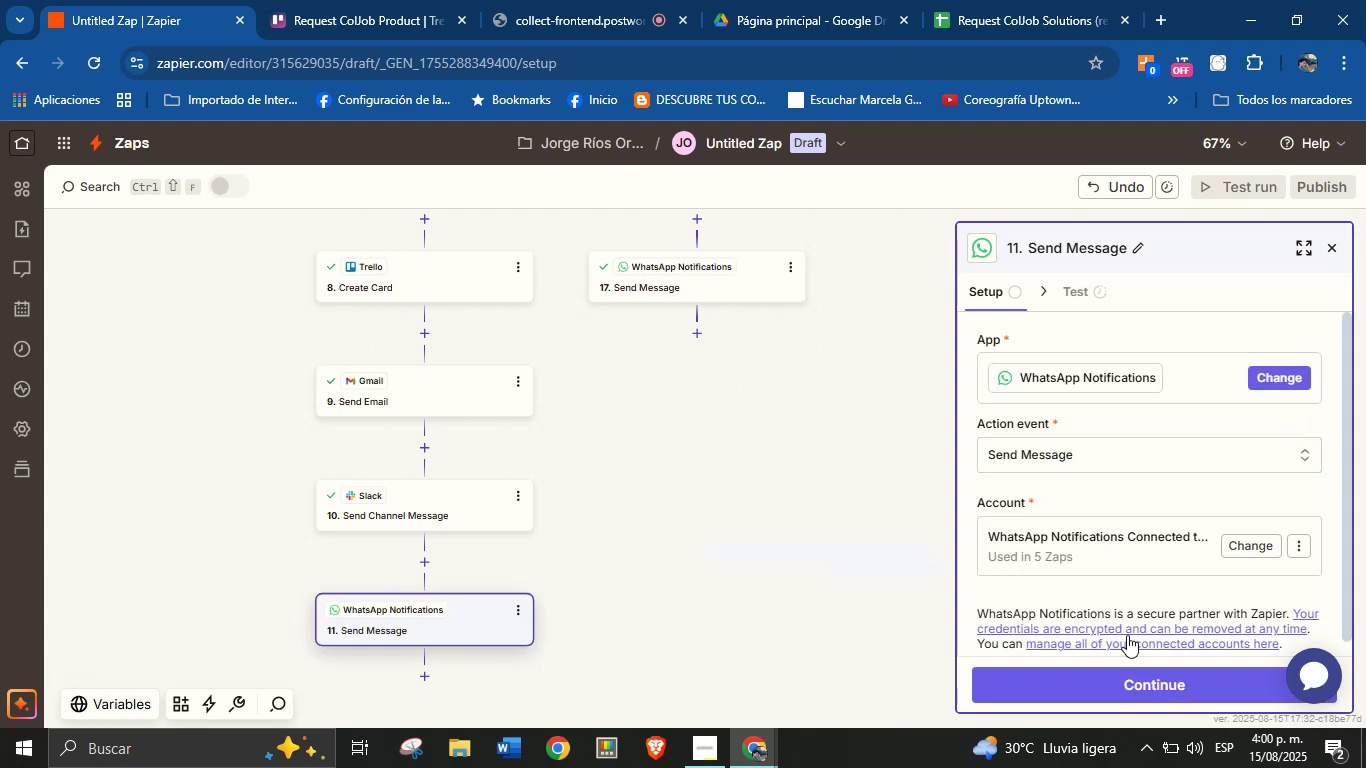 
left_click([1140, 682])
 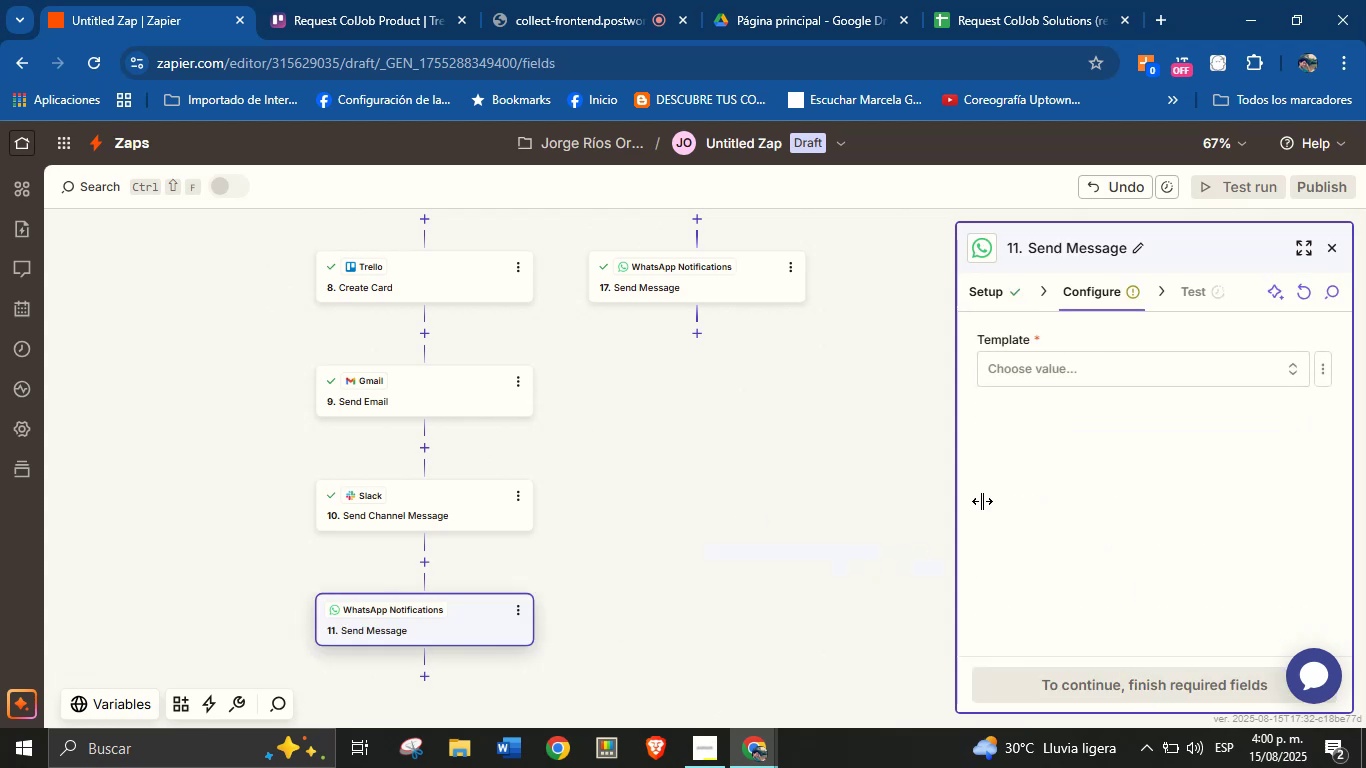 
left_click([1070, 379])
 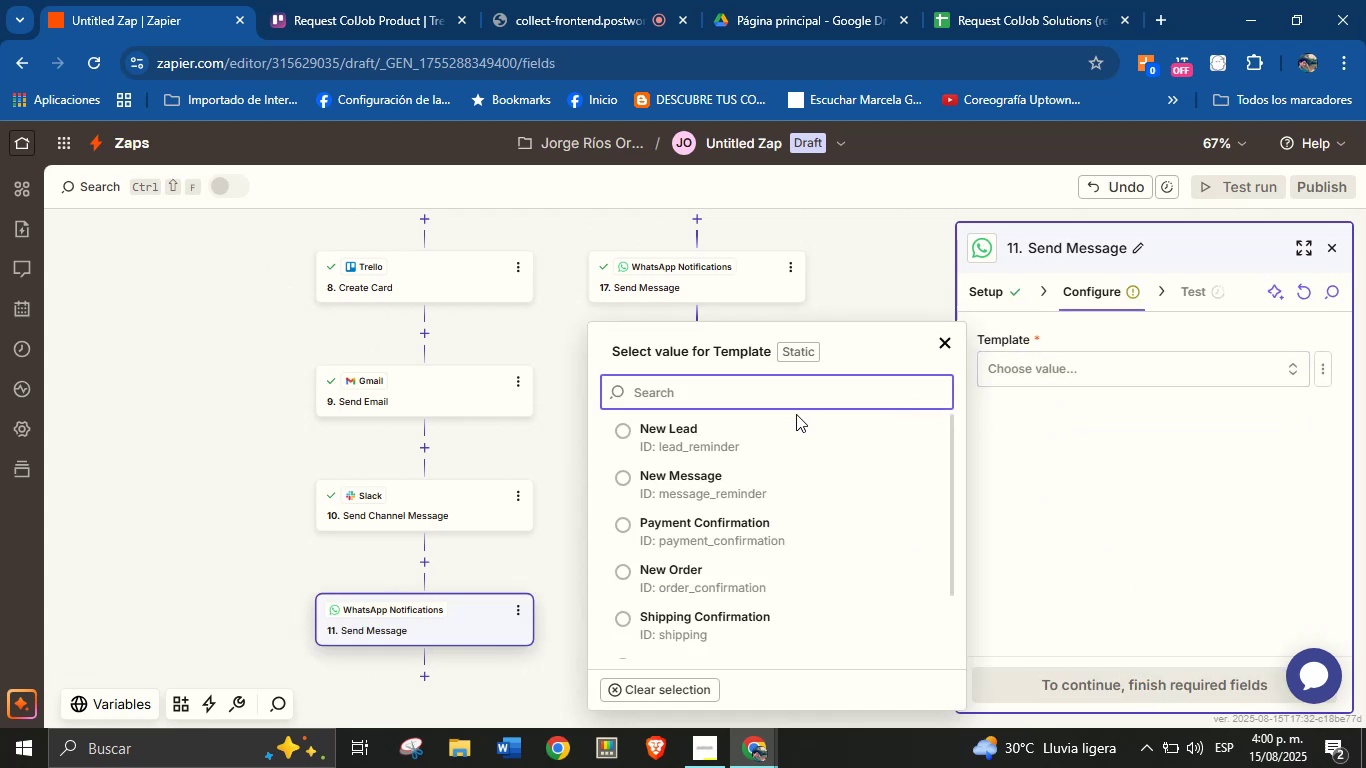 
left_click([733, 441])
 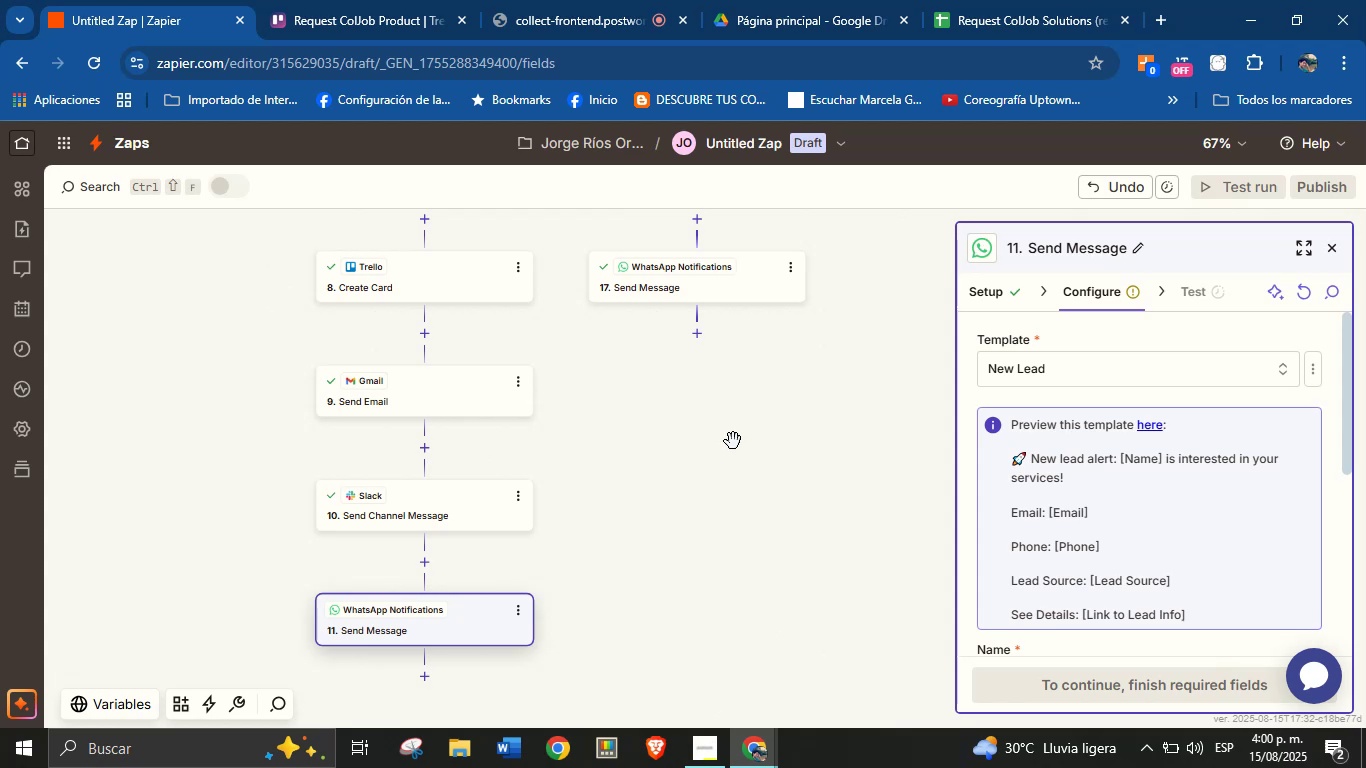 
wait(33.42)
 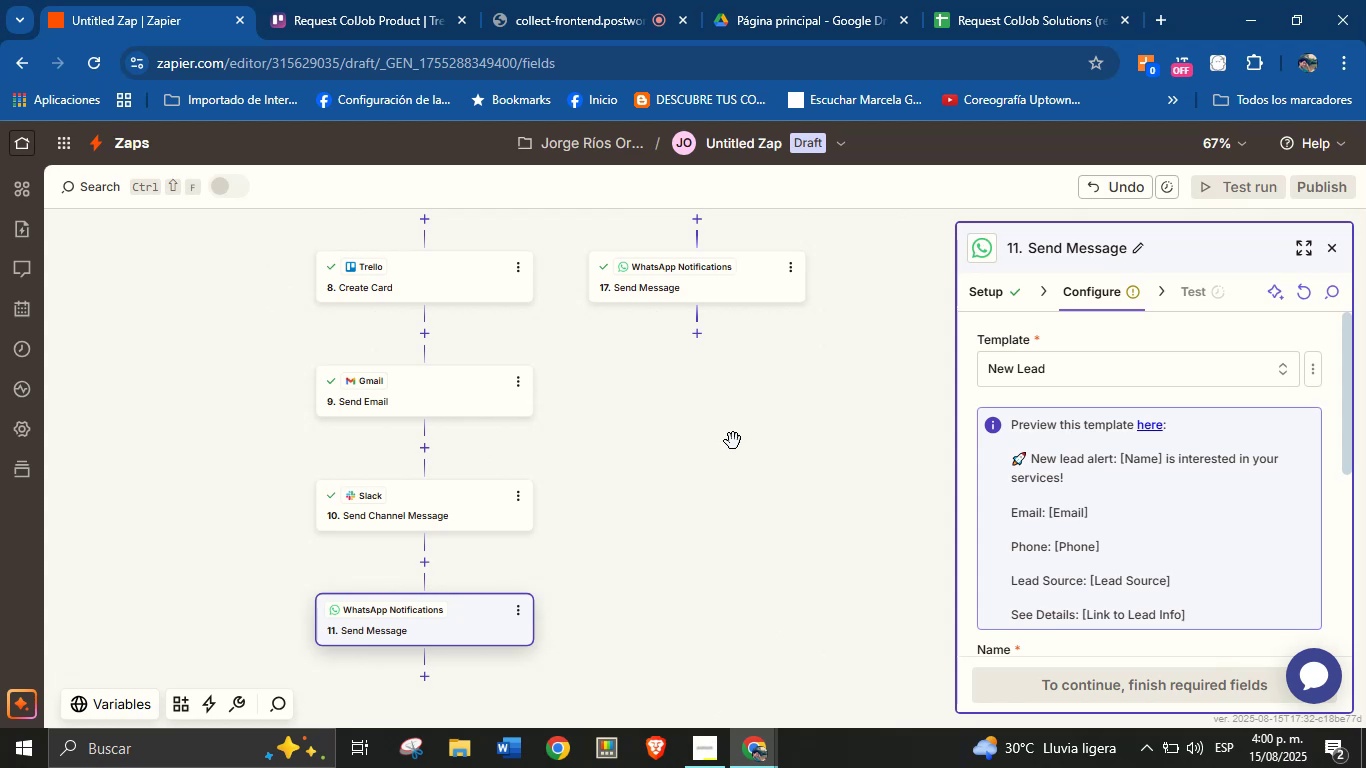 
scroll: coordinate [1056, 481], scroll_direction: down, amount: 2.0
 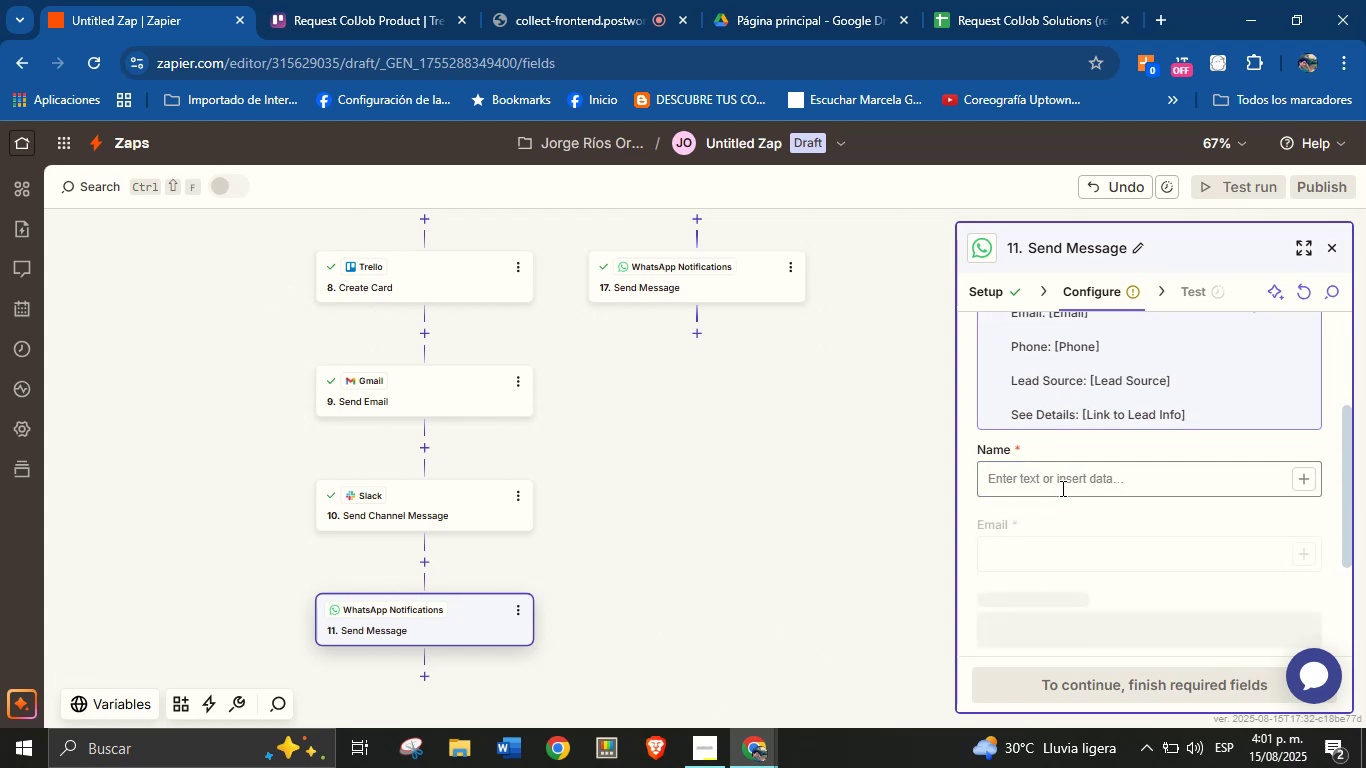 
scroll: coordinate [1073, 482], scroll_direction: up, amount: 5.0
 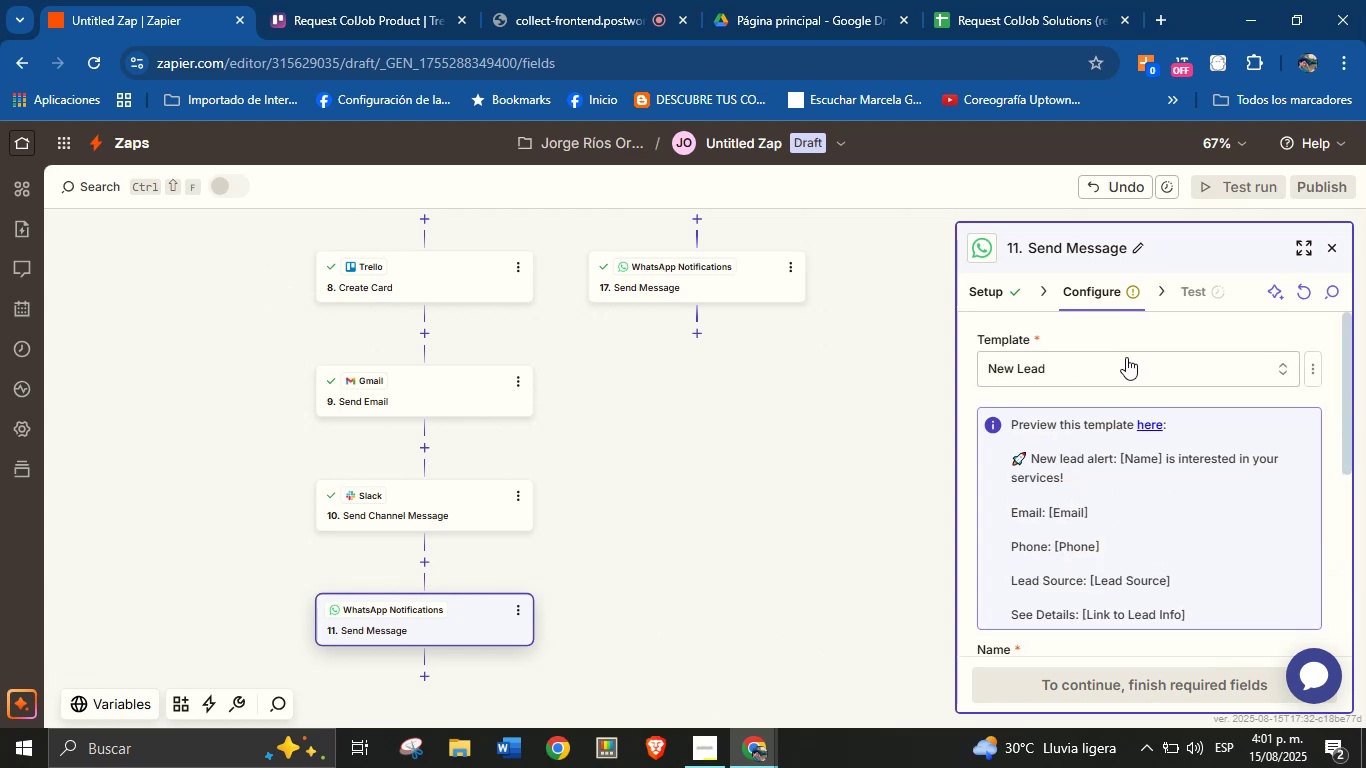 
scroll: coordinate [1156, 415], scroll_direction: down, amount: 1.0
 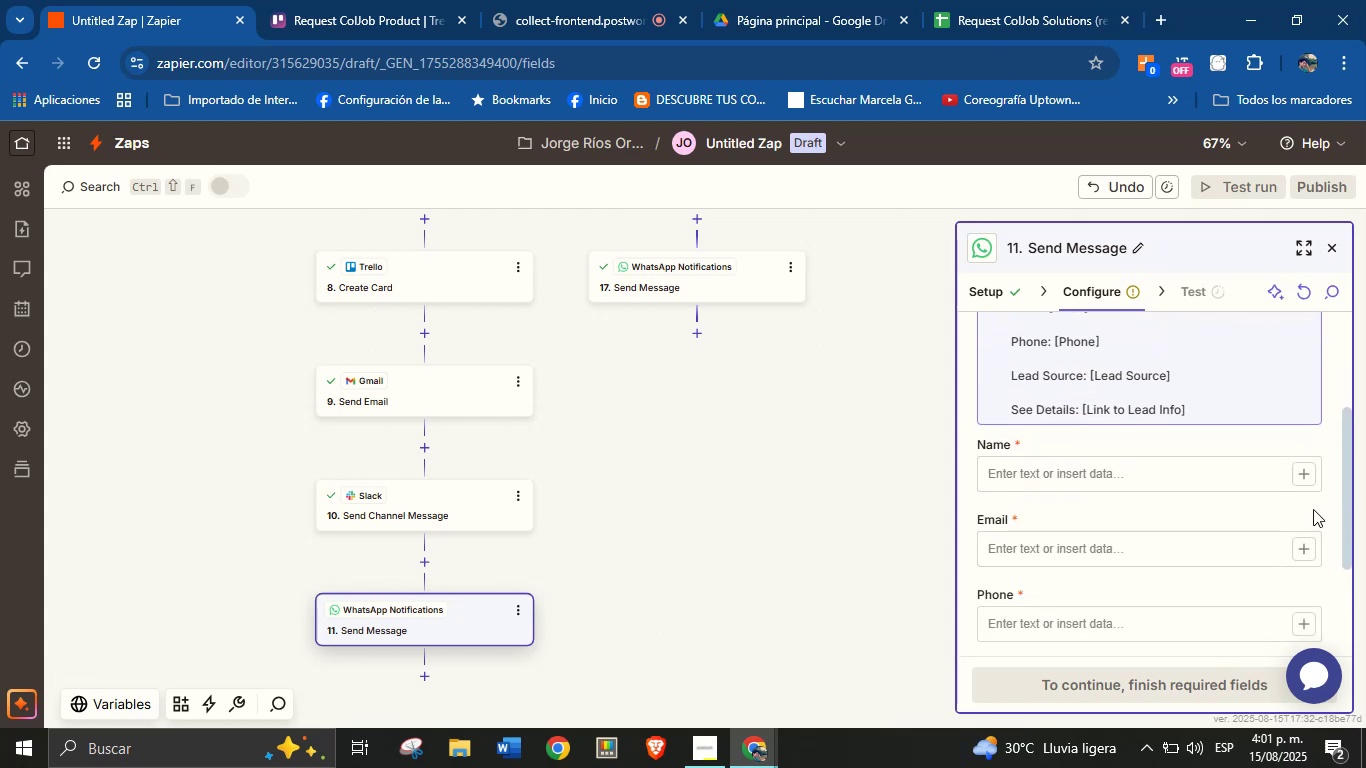 
left_click([1304, 475])
 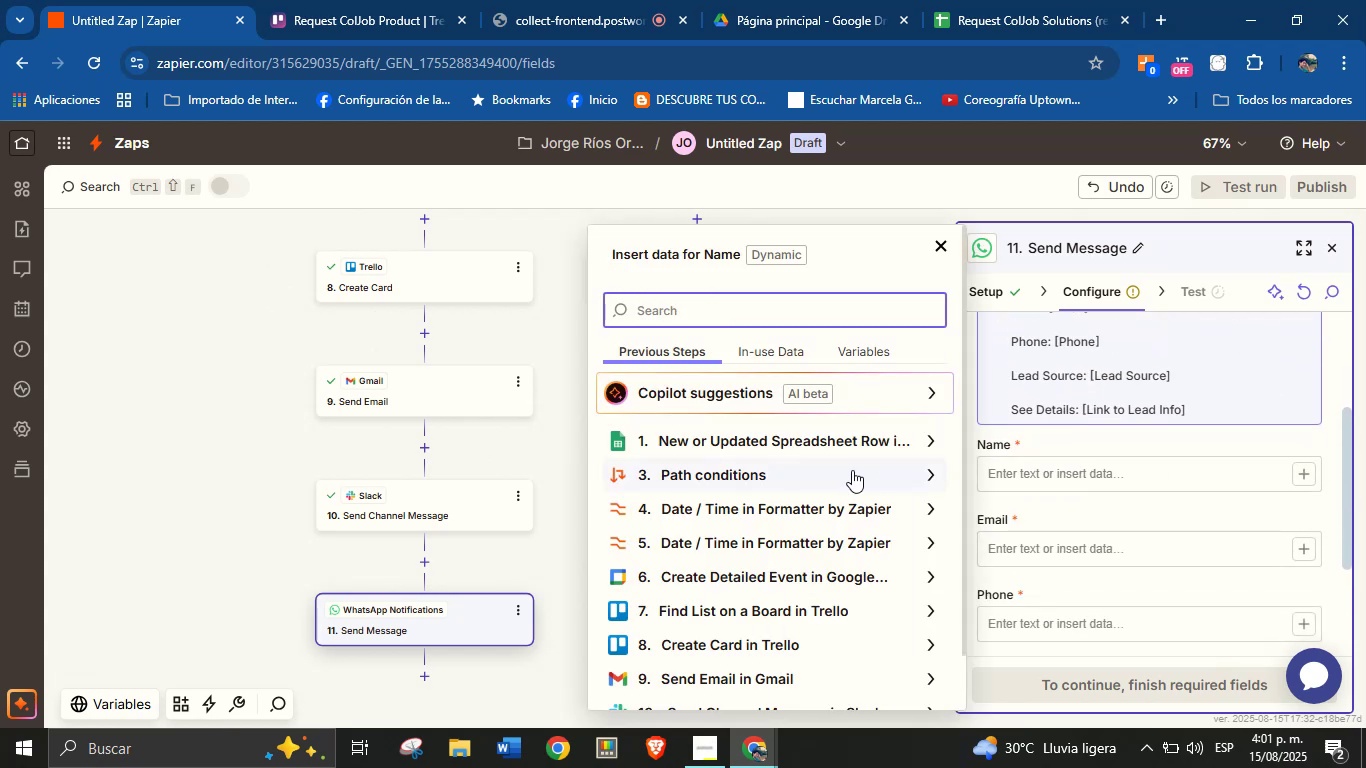 
left_click([850, 450])
 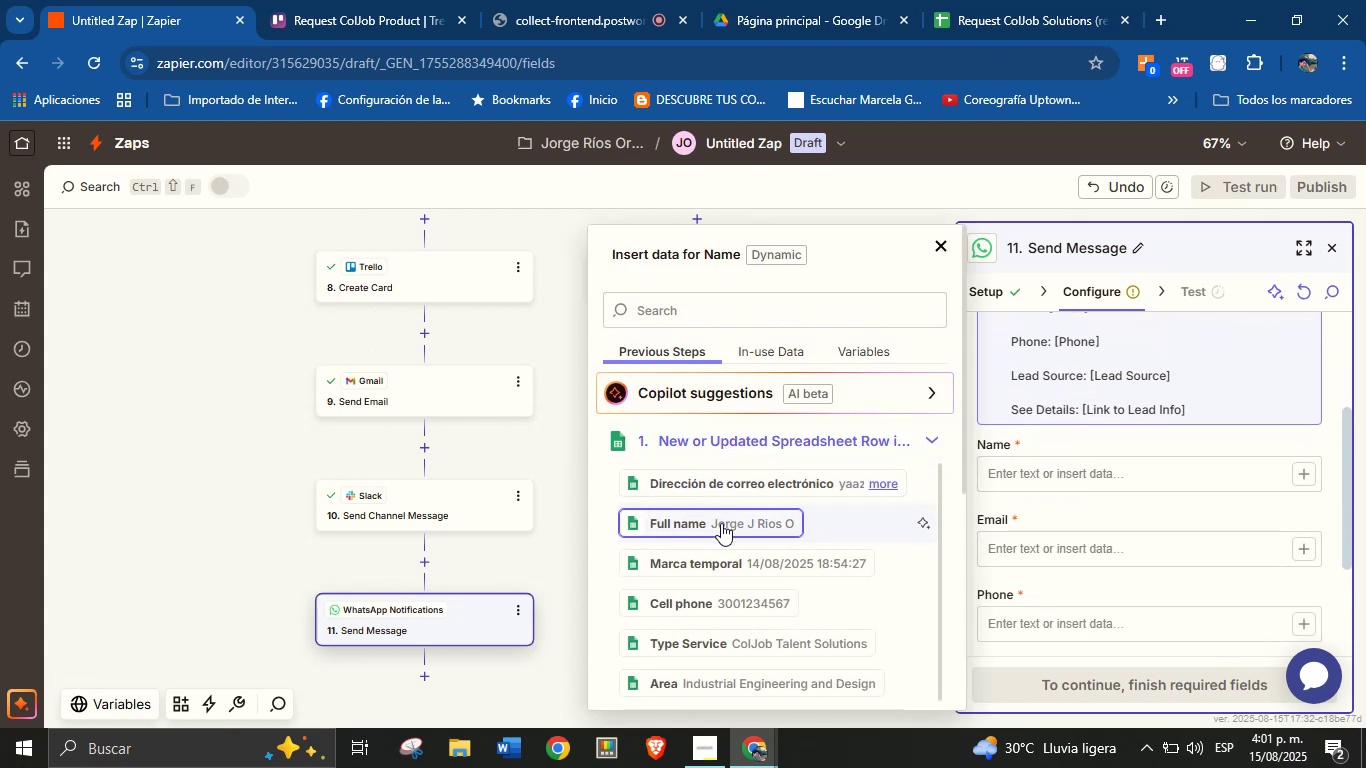 
left_click([726, 519])
 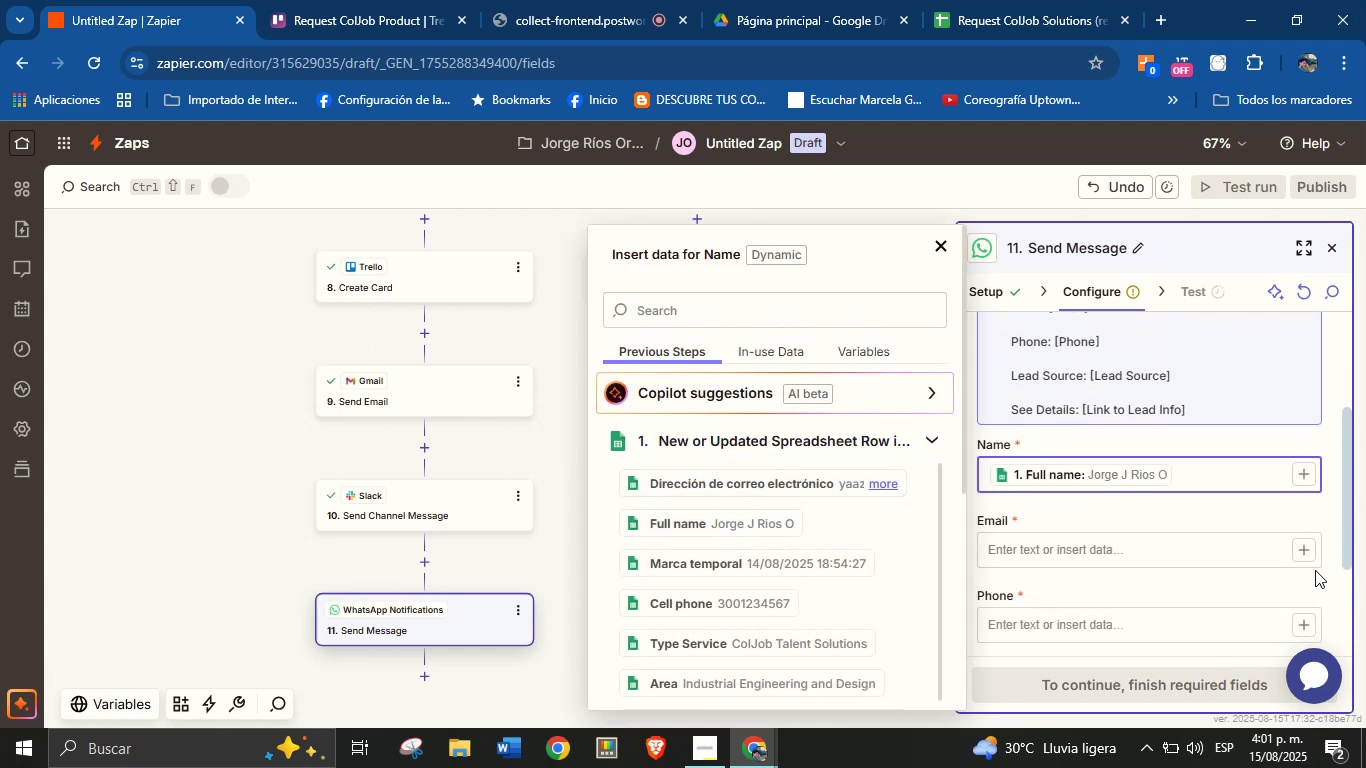 
left_click([1310, 559])
 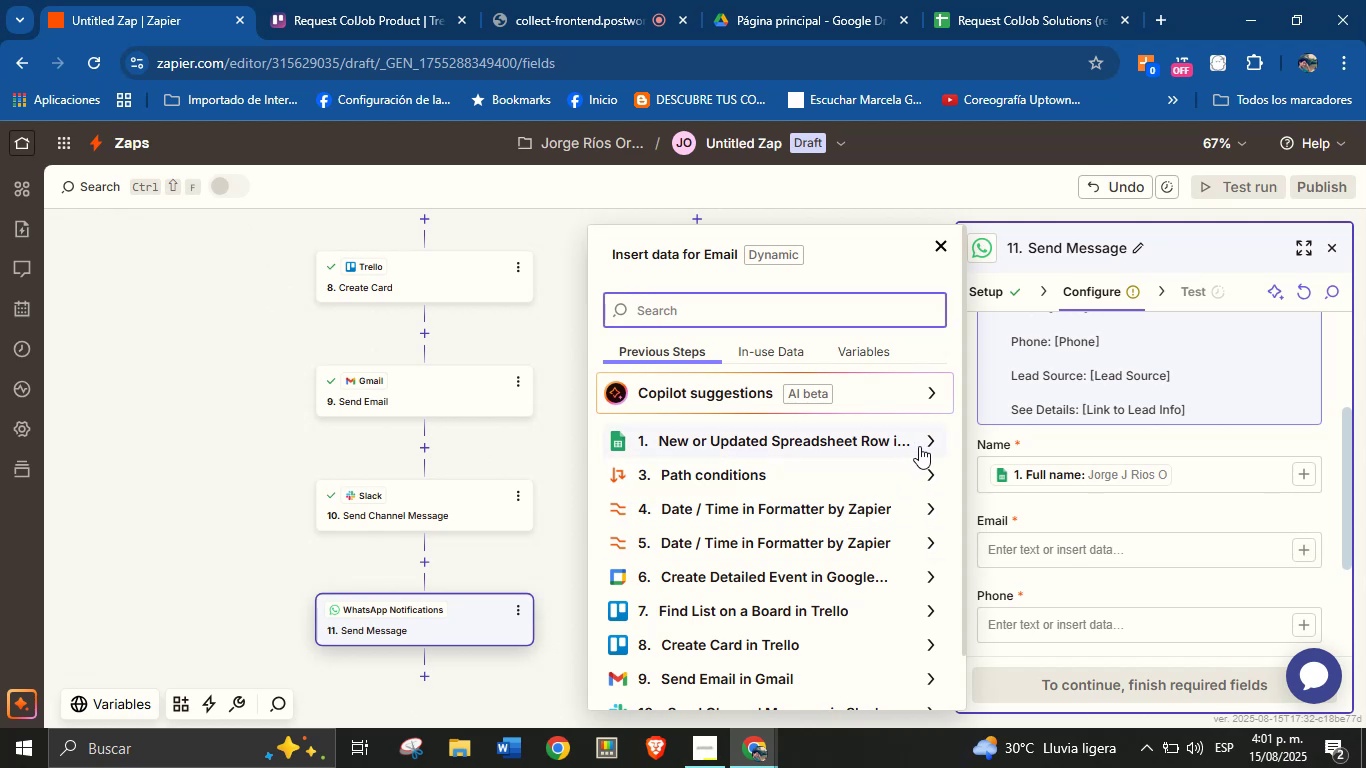 
left_click([932, 439])
 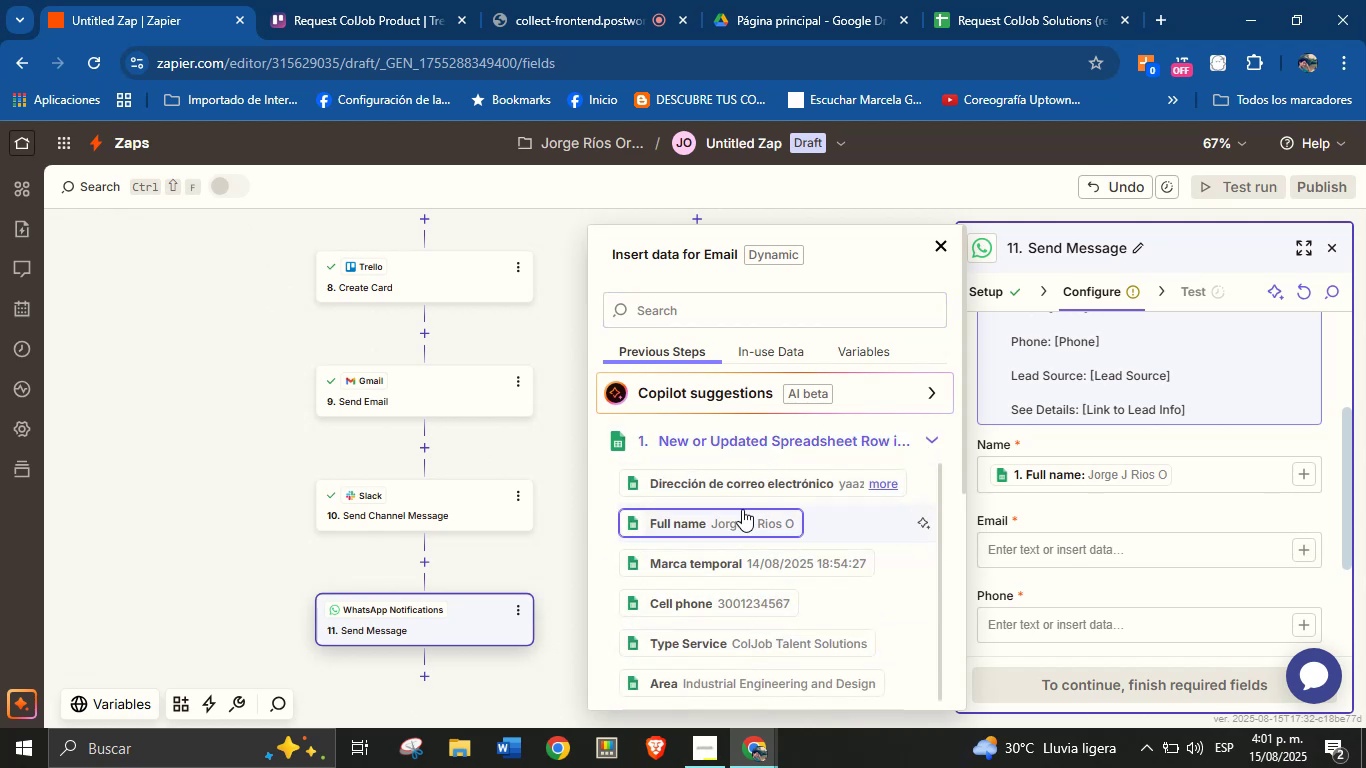 
left_click([755, 476])
 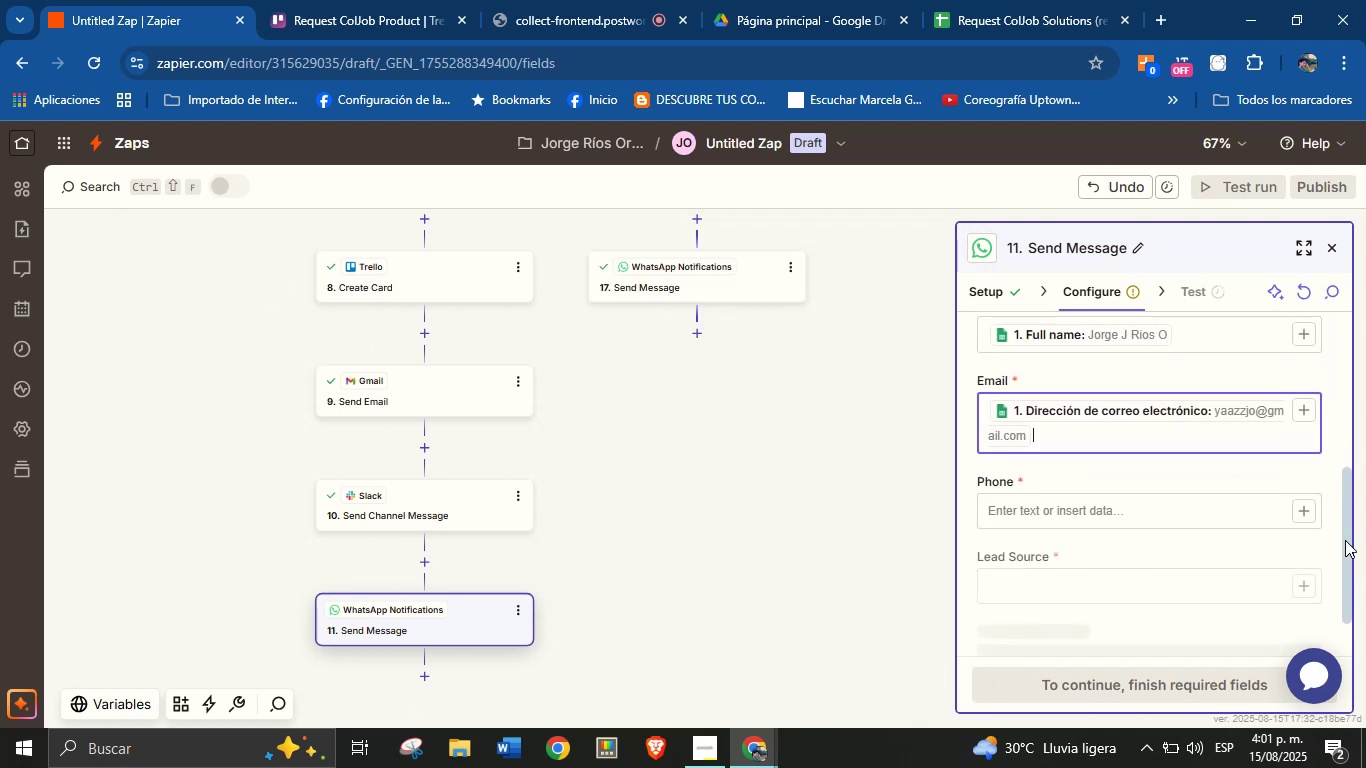 
left_click([1301, 509])
 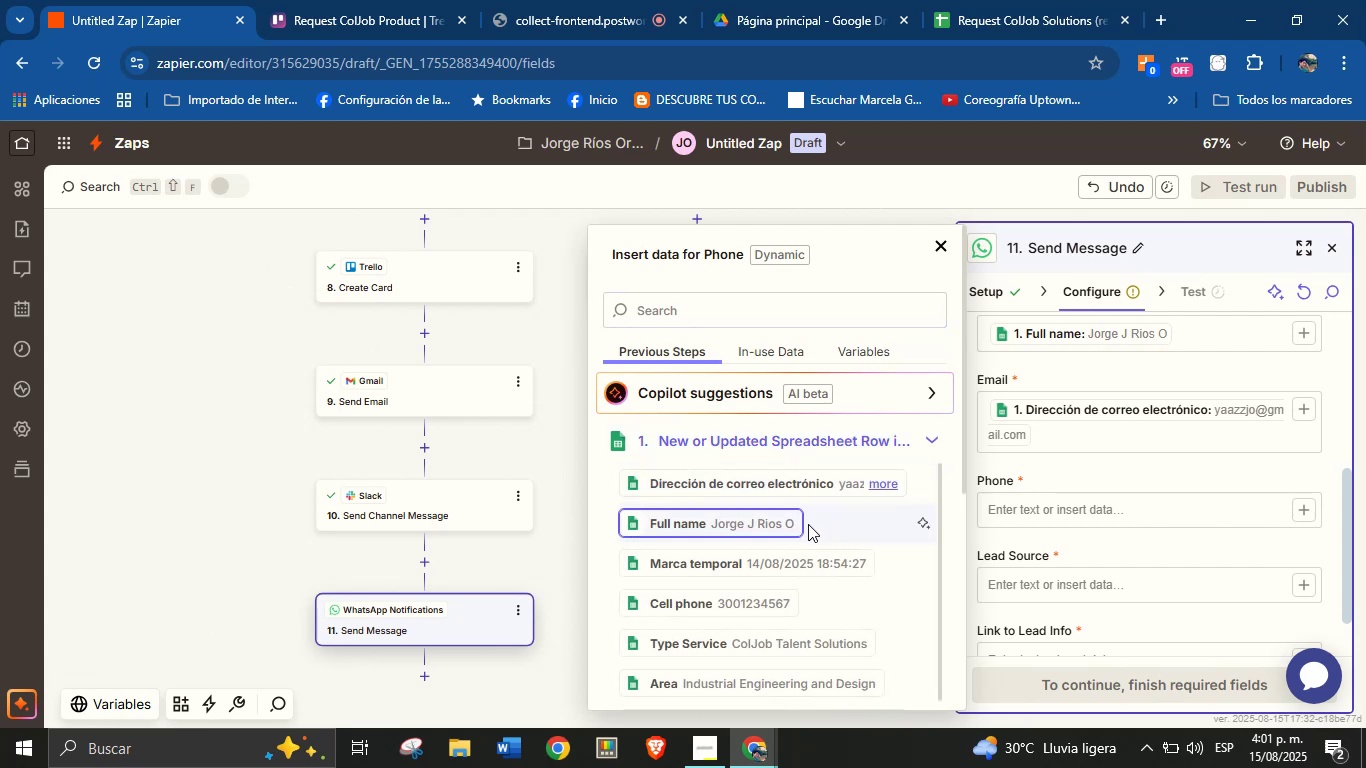 
left_click([761, 604])
 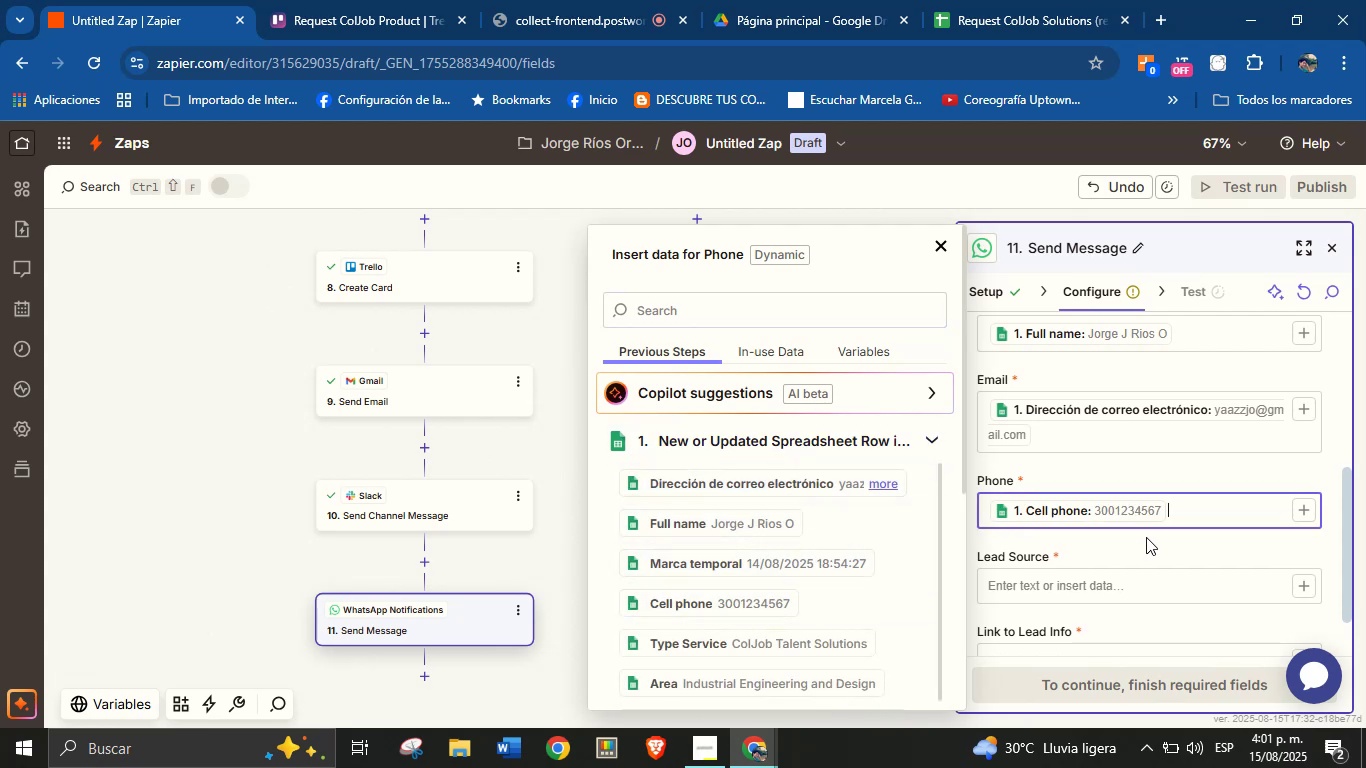 
left_click([1146, 547])
 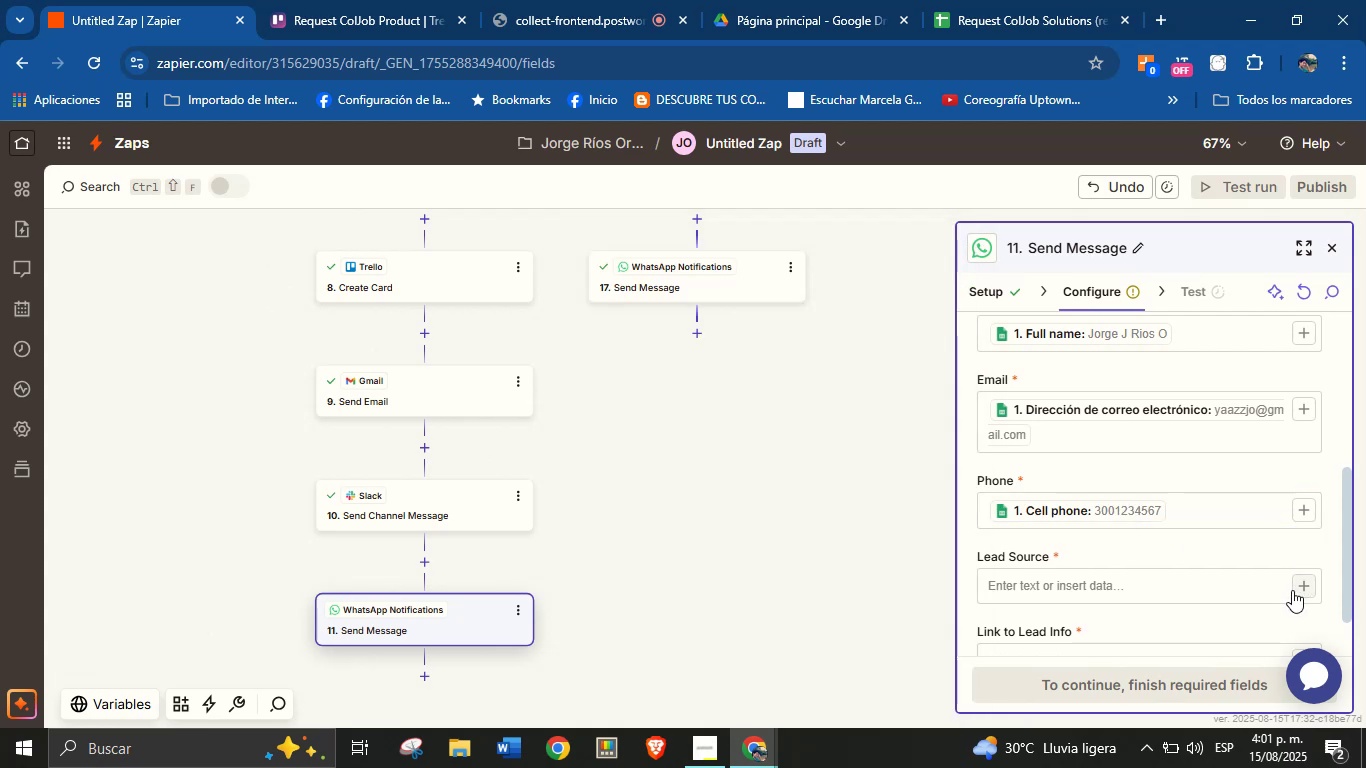 
left_click([1144, 597])
 